 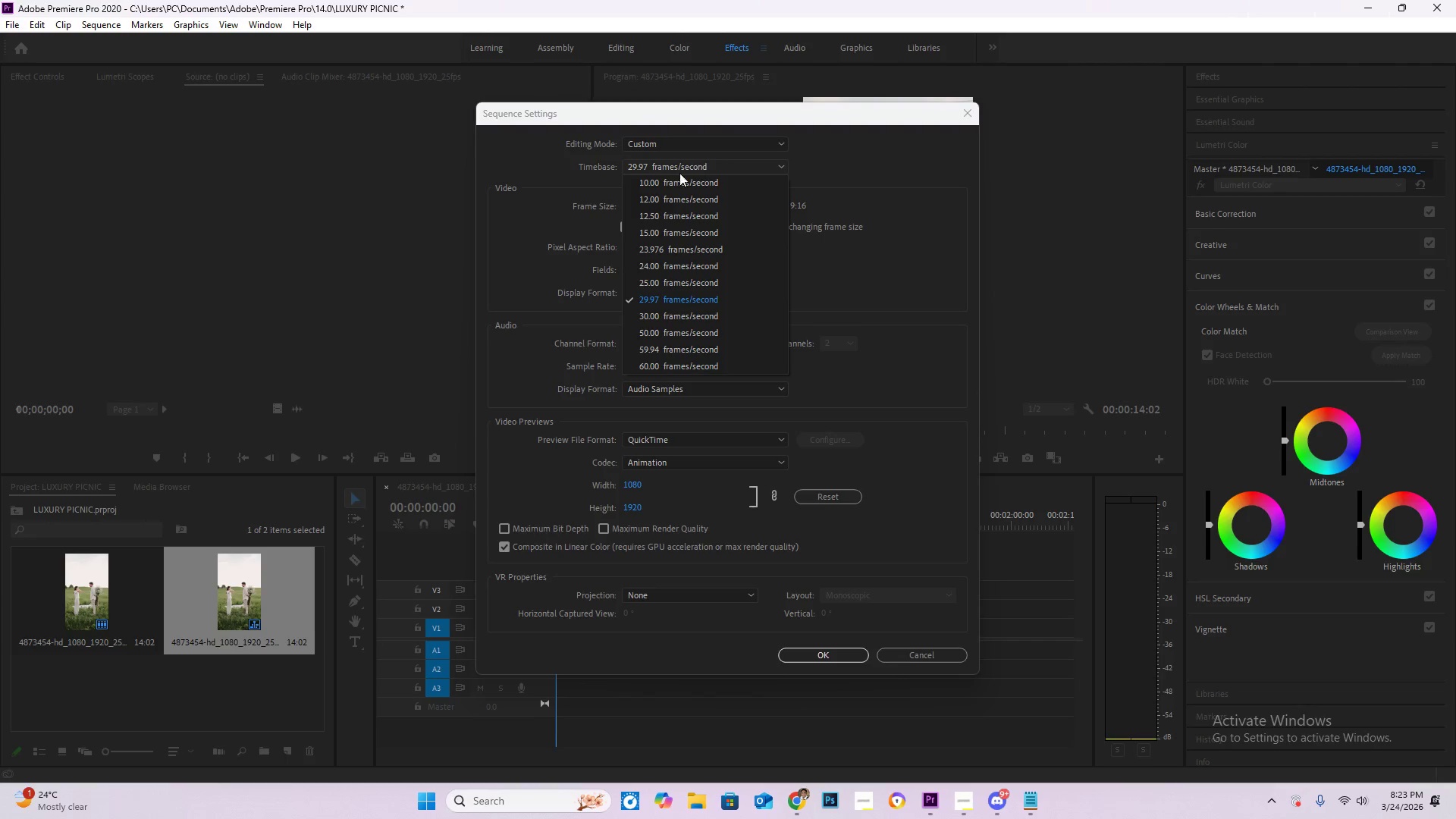 
left_click([674, 313])
 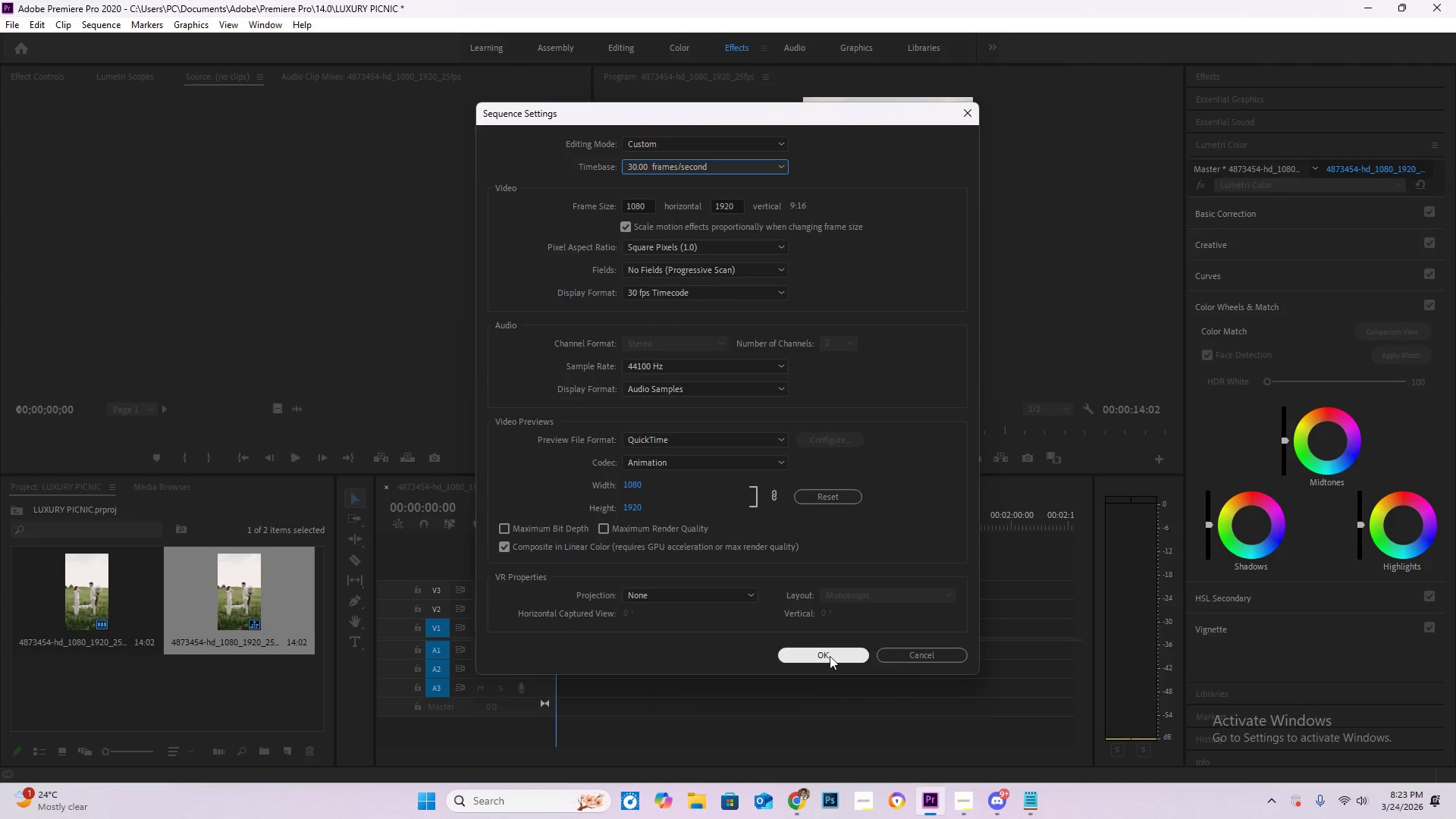 
left_click([830, 656])
 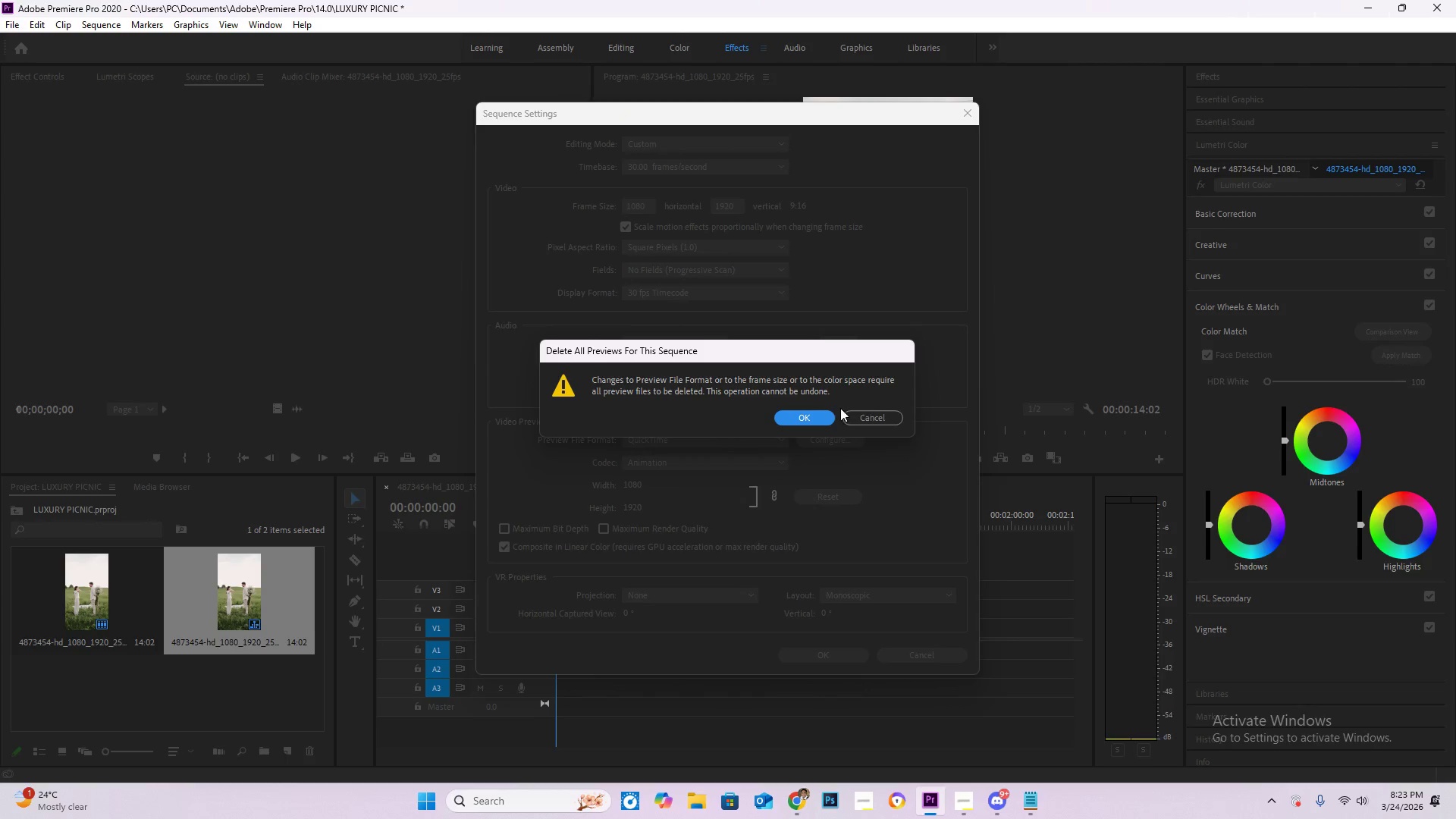 
left_click([817, 412])
 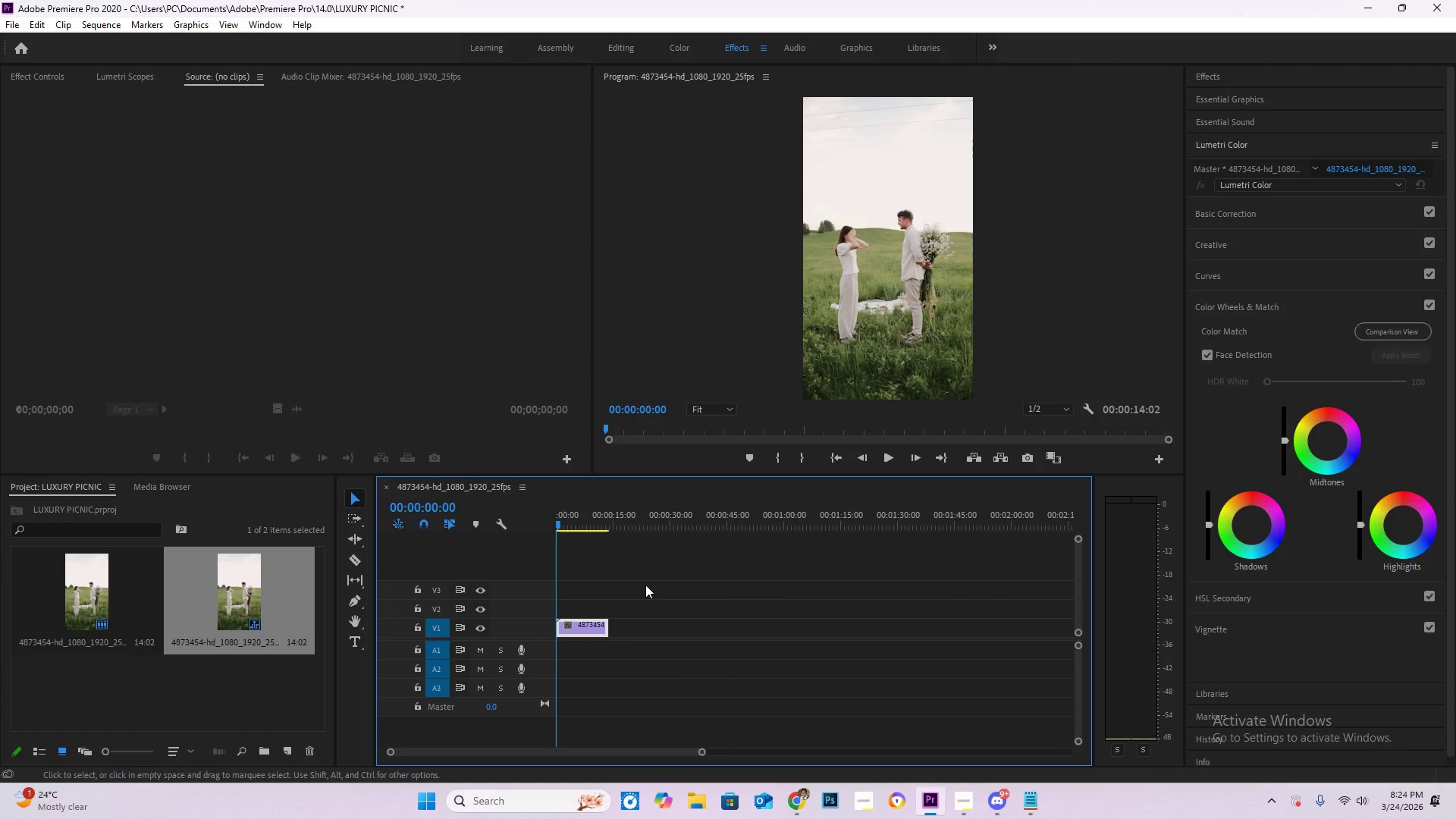 
left_click_drag(start_coordinate=[573, 517], to_coordinate=[579, 516])
 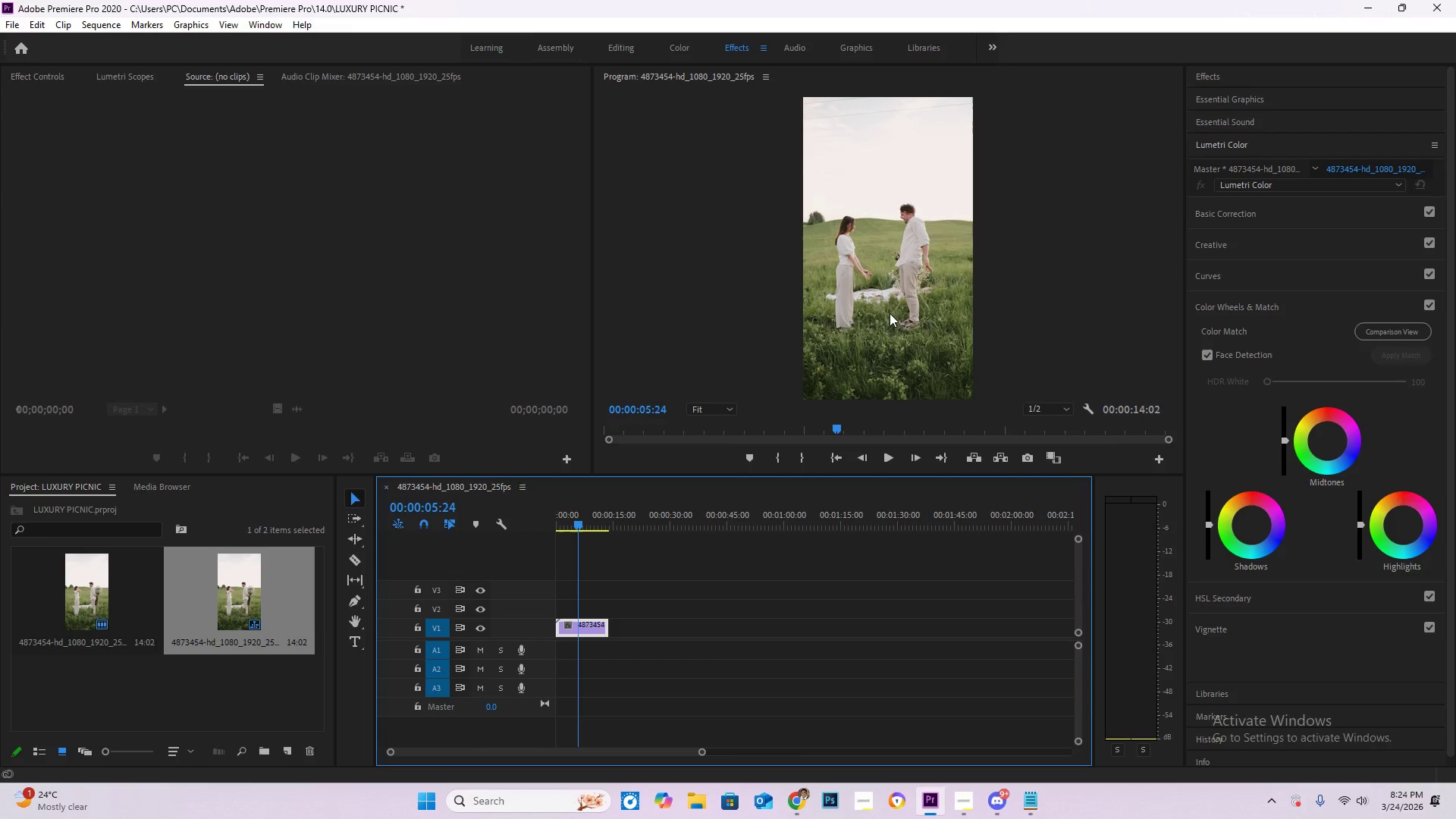 
double_click([890, 313])
 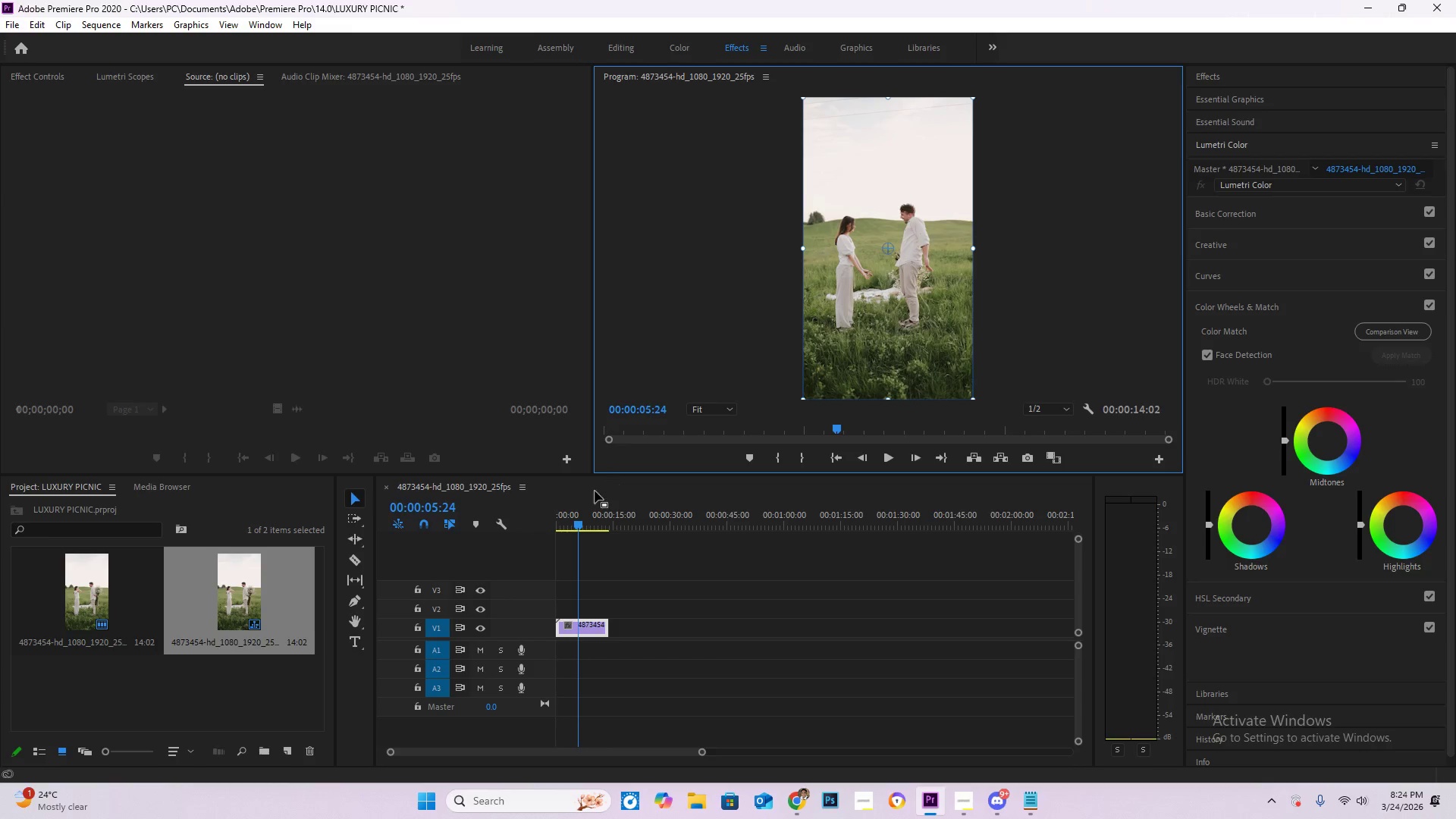 
left_click_drag(start_coordinate=[577, 526], to_coordinate=[504, 522])
 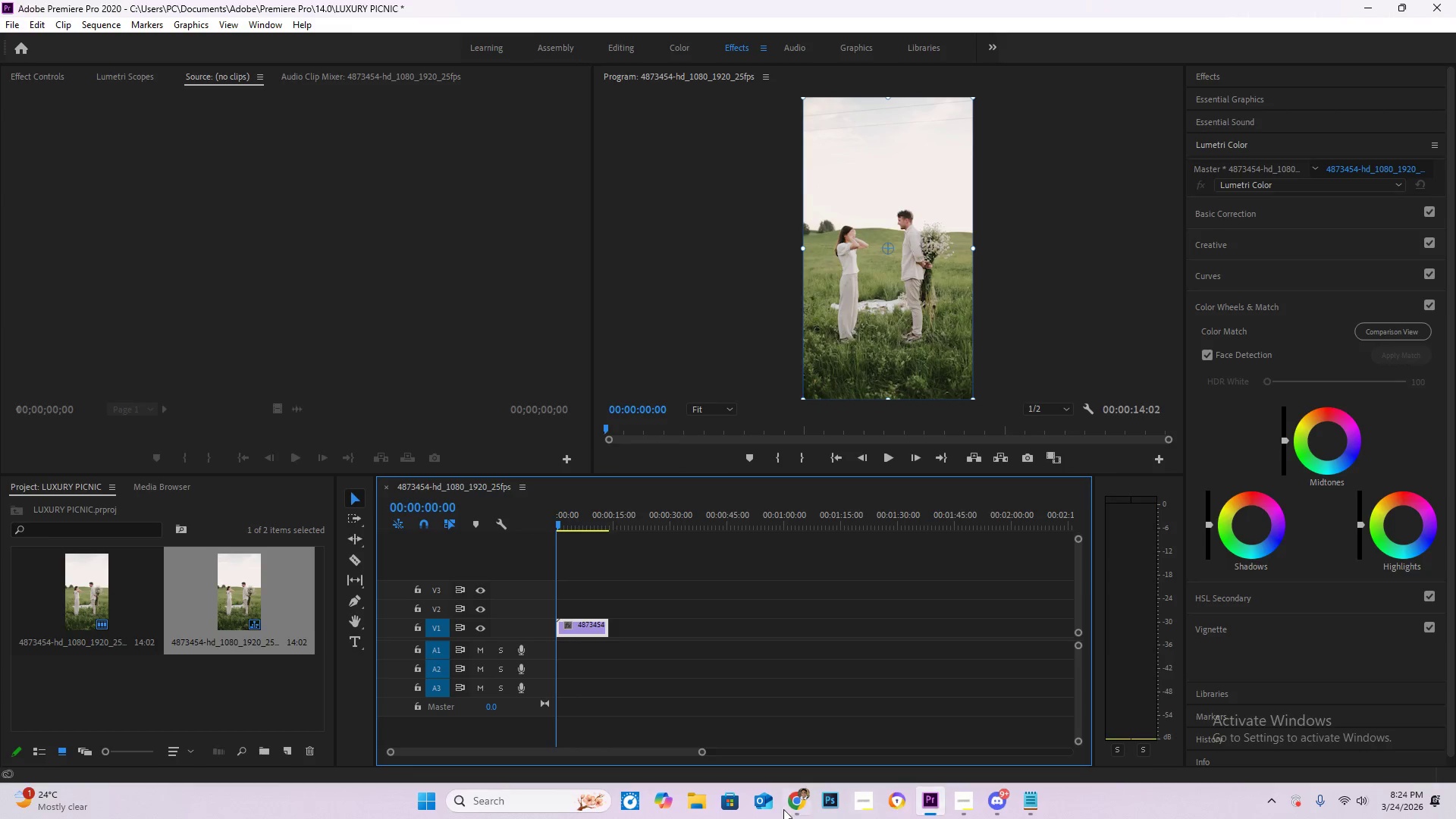 
key(Space)
 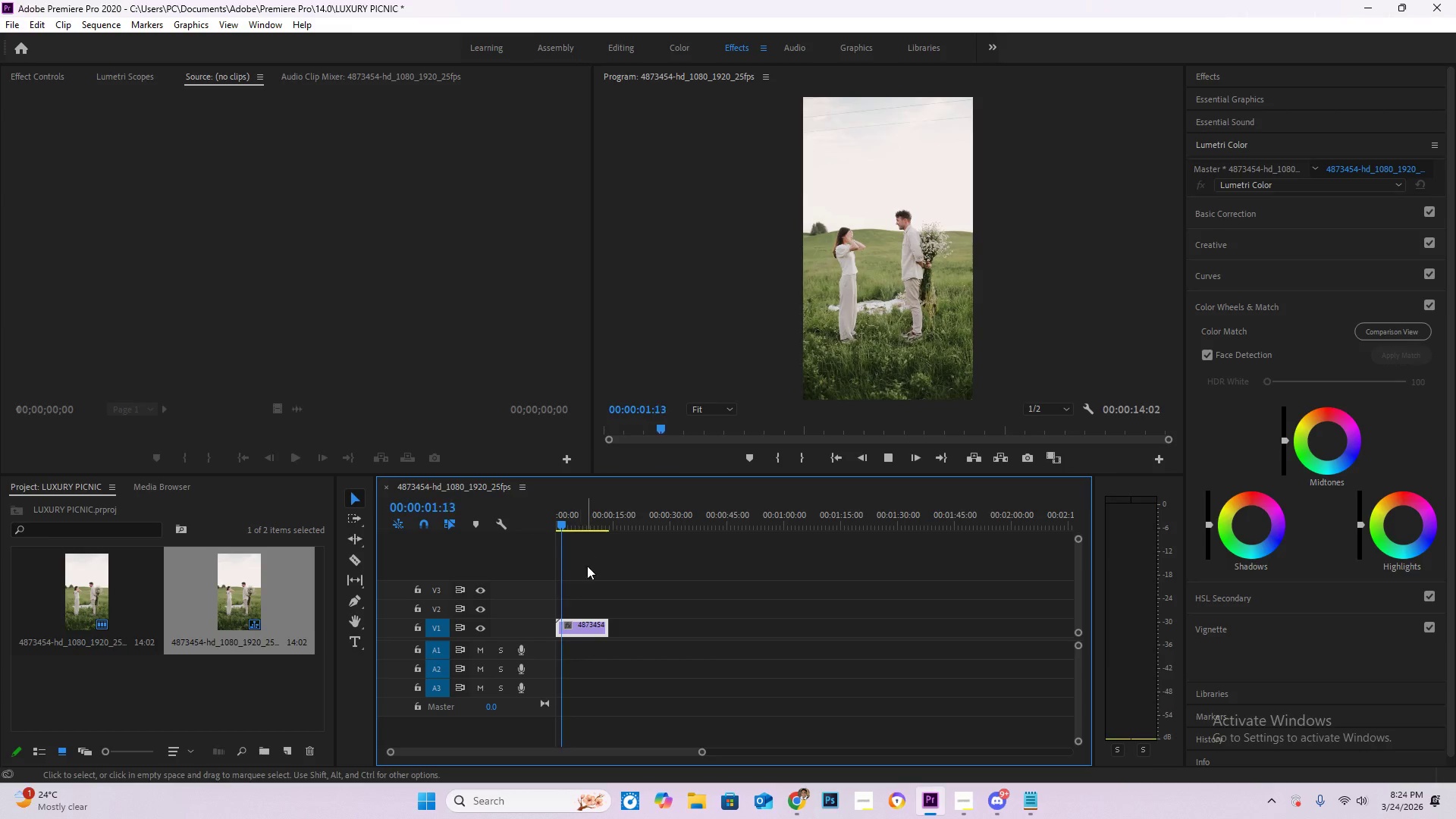 
hold_key(key=AltLeft, duration=0.59)
scroll: coordinate [590, 566], scroll_direction: up, amount: 7.0
 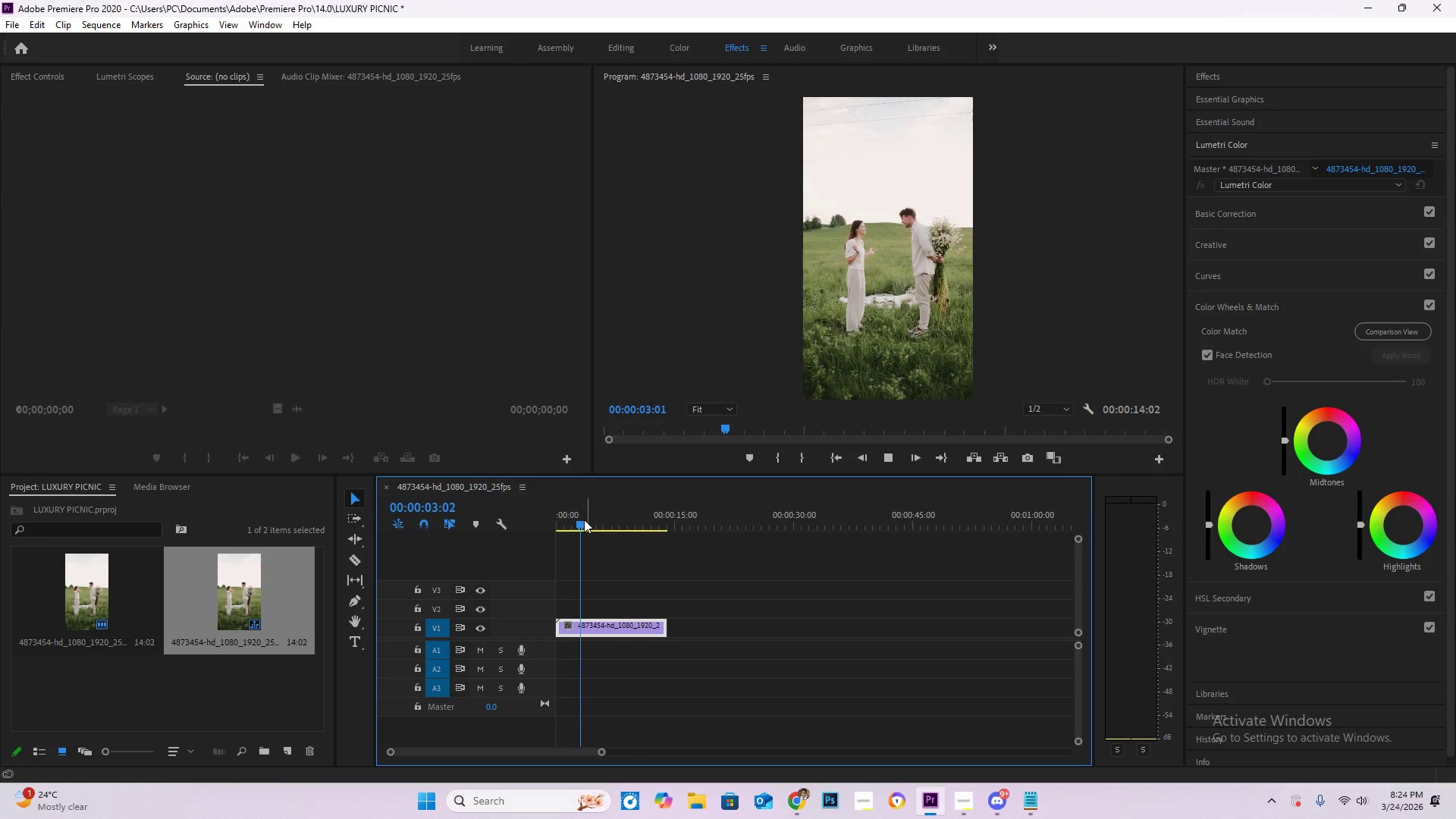 
left_click_drag(start_coordinate=[576, 522], to_coordinate=[538, 507])
 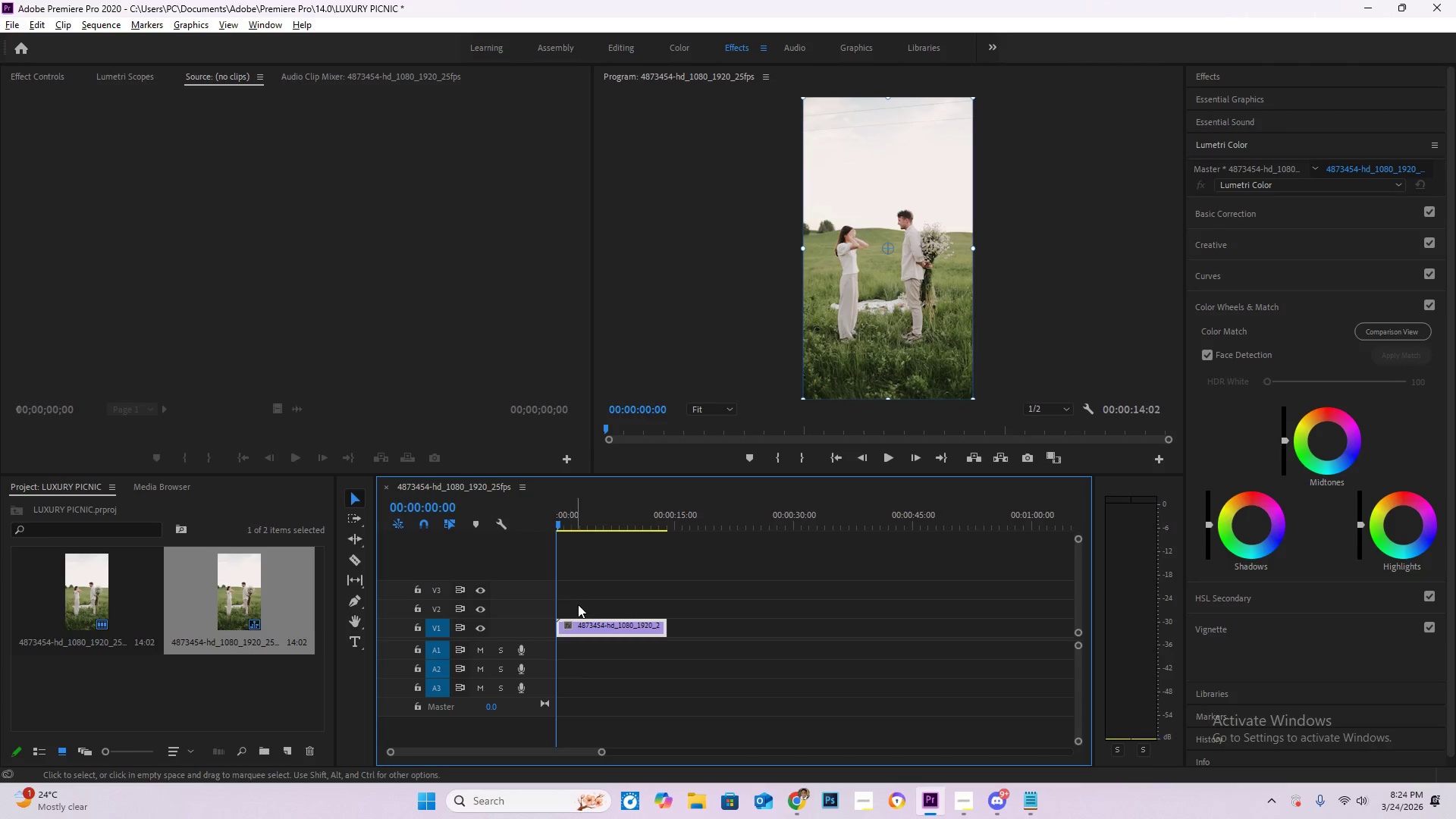 
hold_key(key=AltLeft, duration=1.06)
scroll: coordinate [566, 610], scroll_direction: up, amount: 19.0
 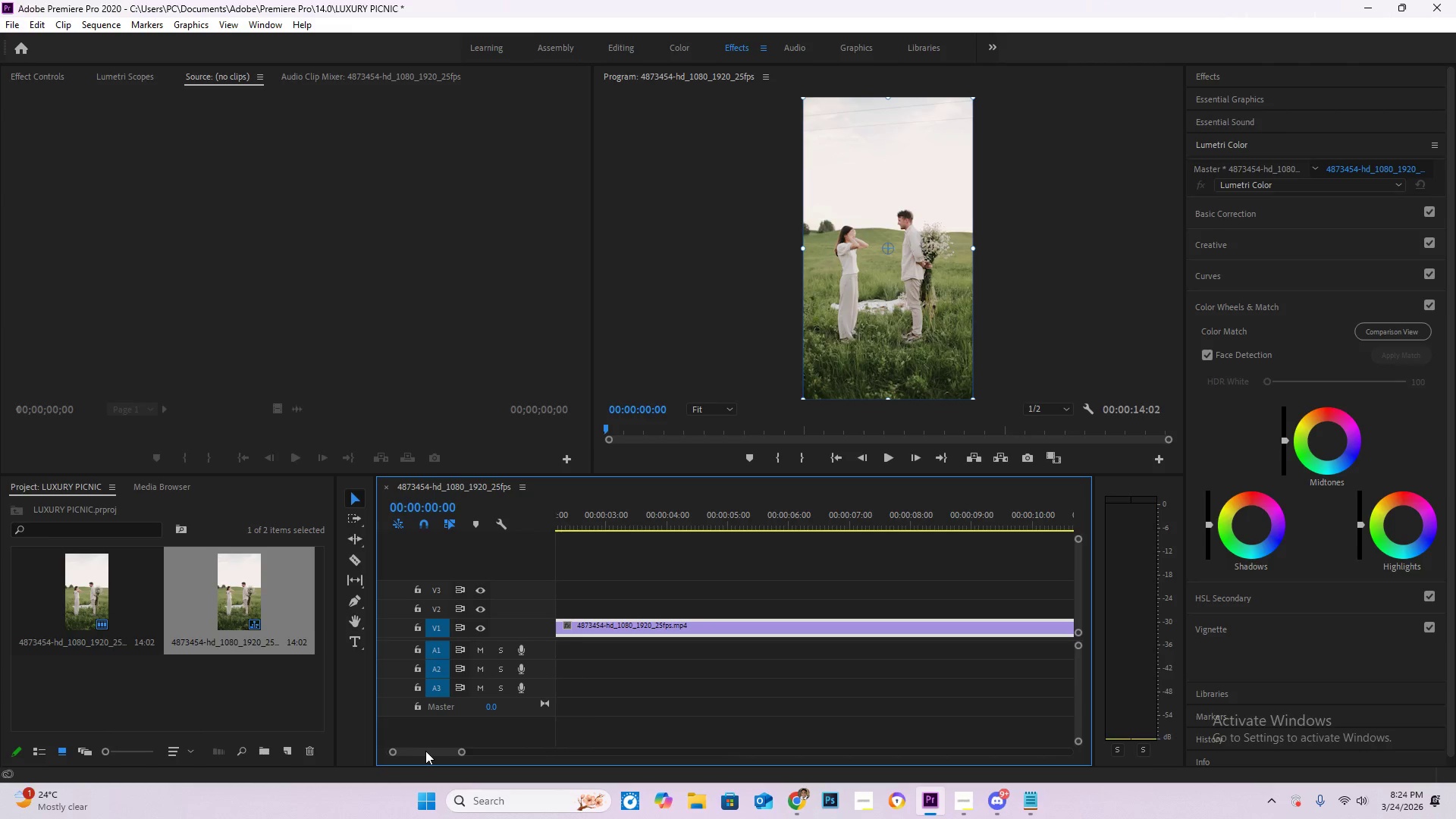 
left_click_drag(start_coordinate=[424, 751], to_coordinate=[306, 738])
 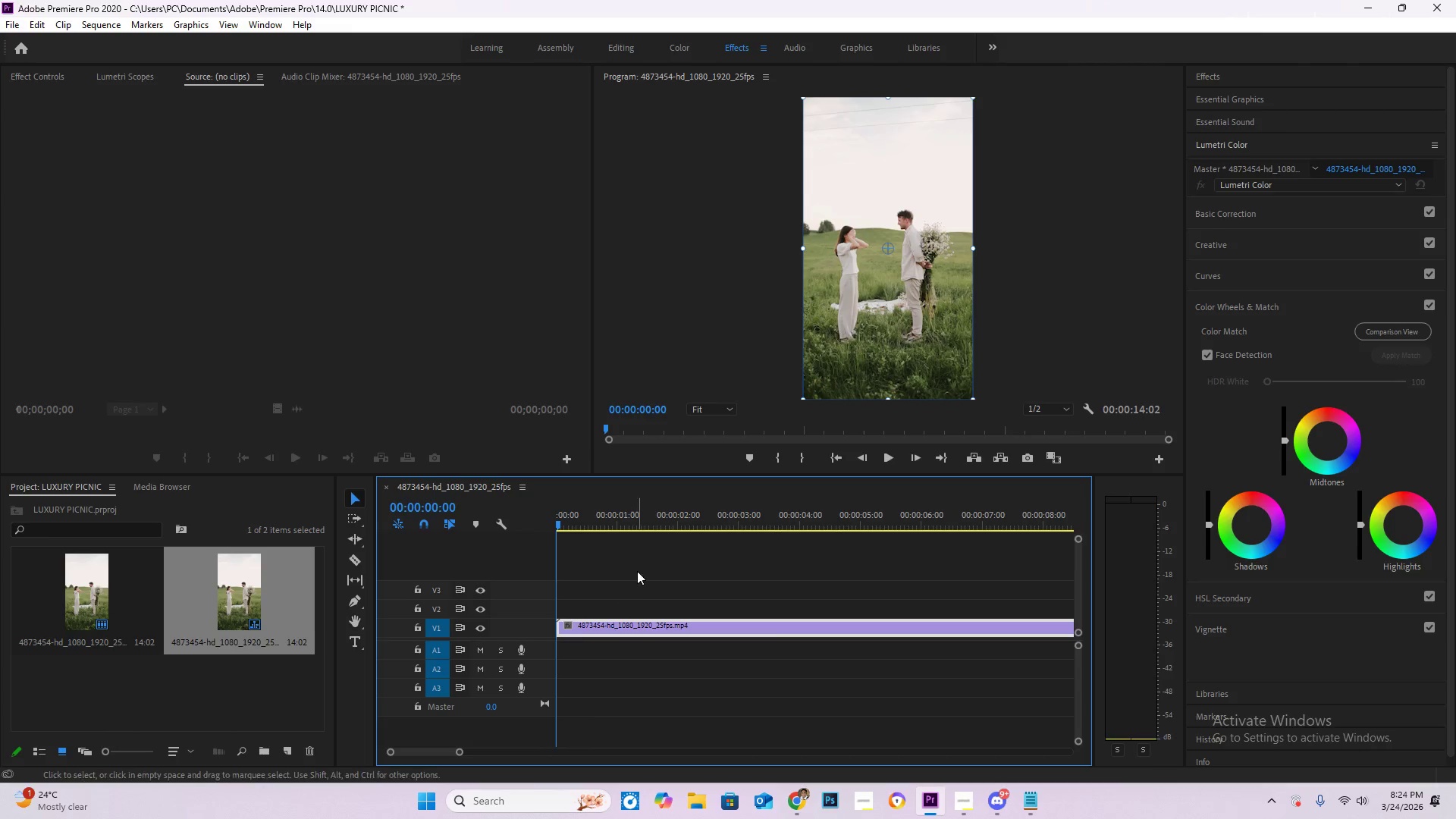 
key(Space)
 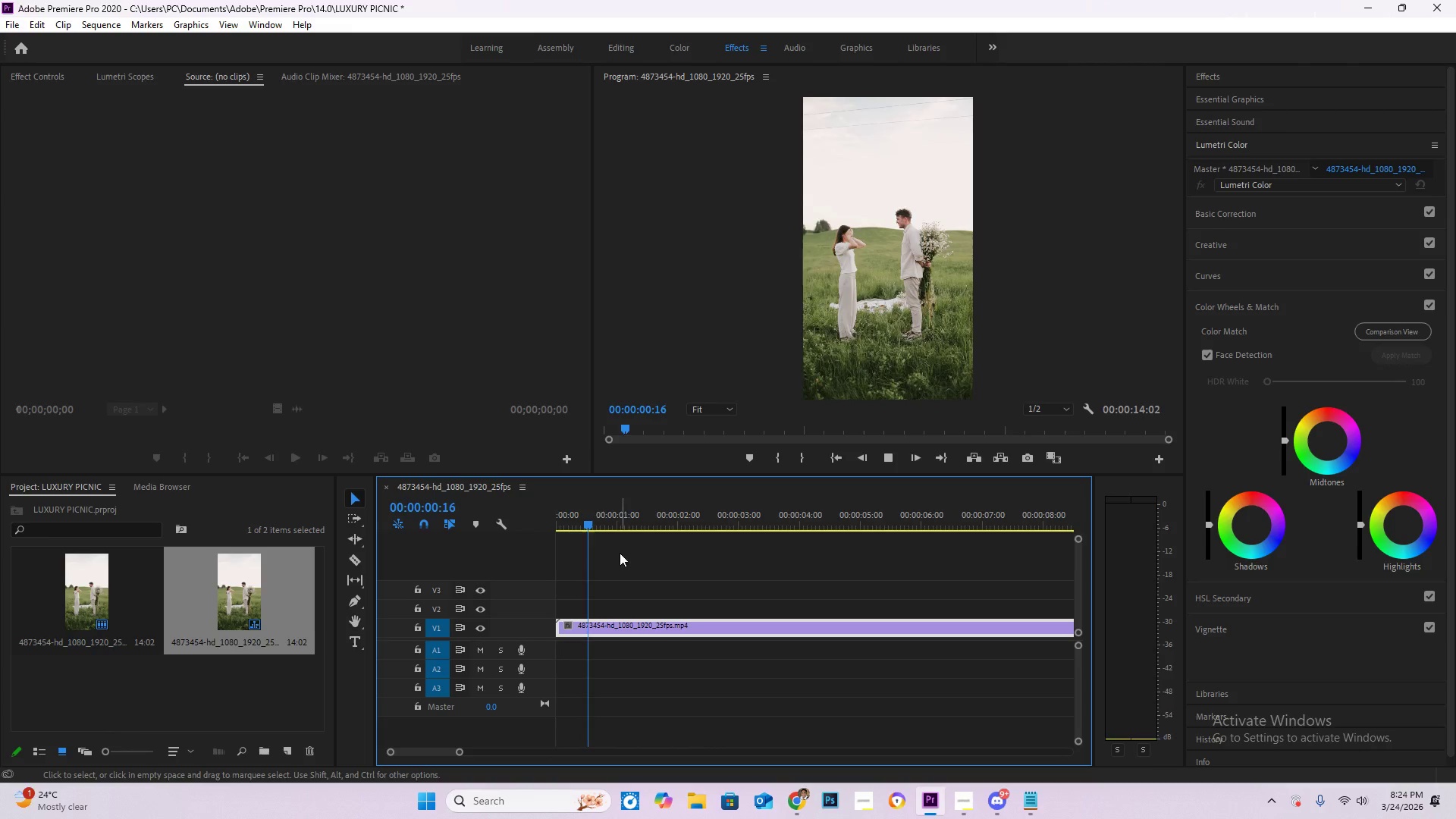 
key(Space)
 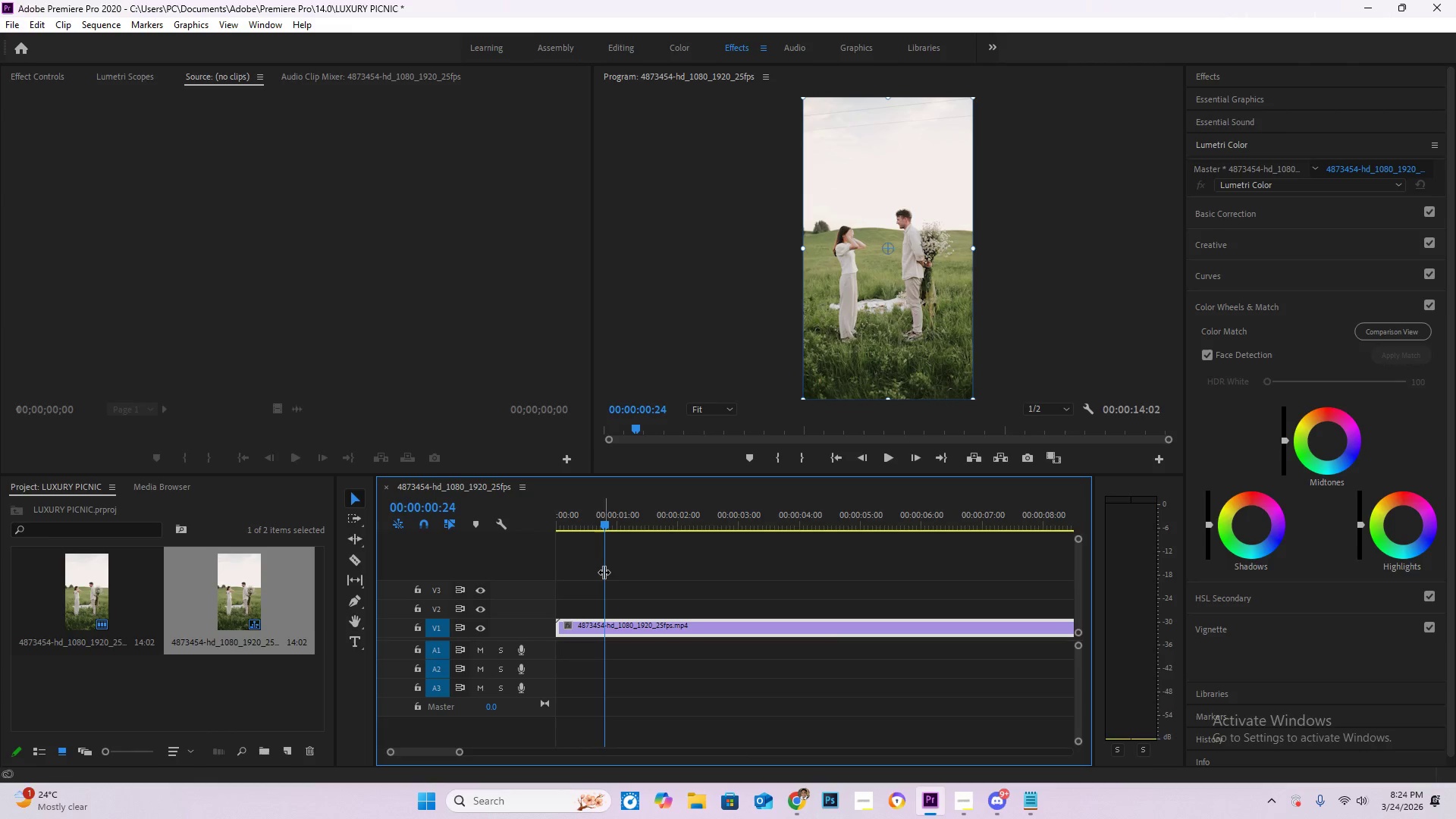 
key(Space)
 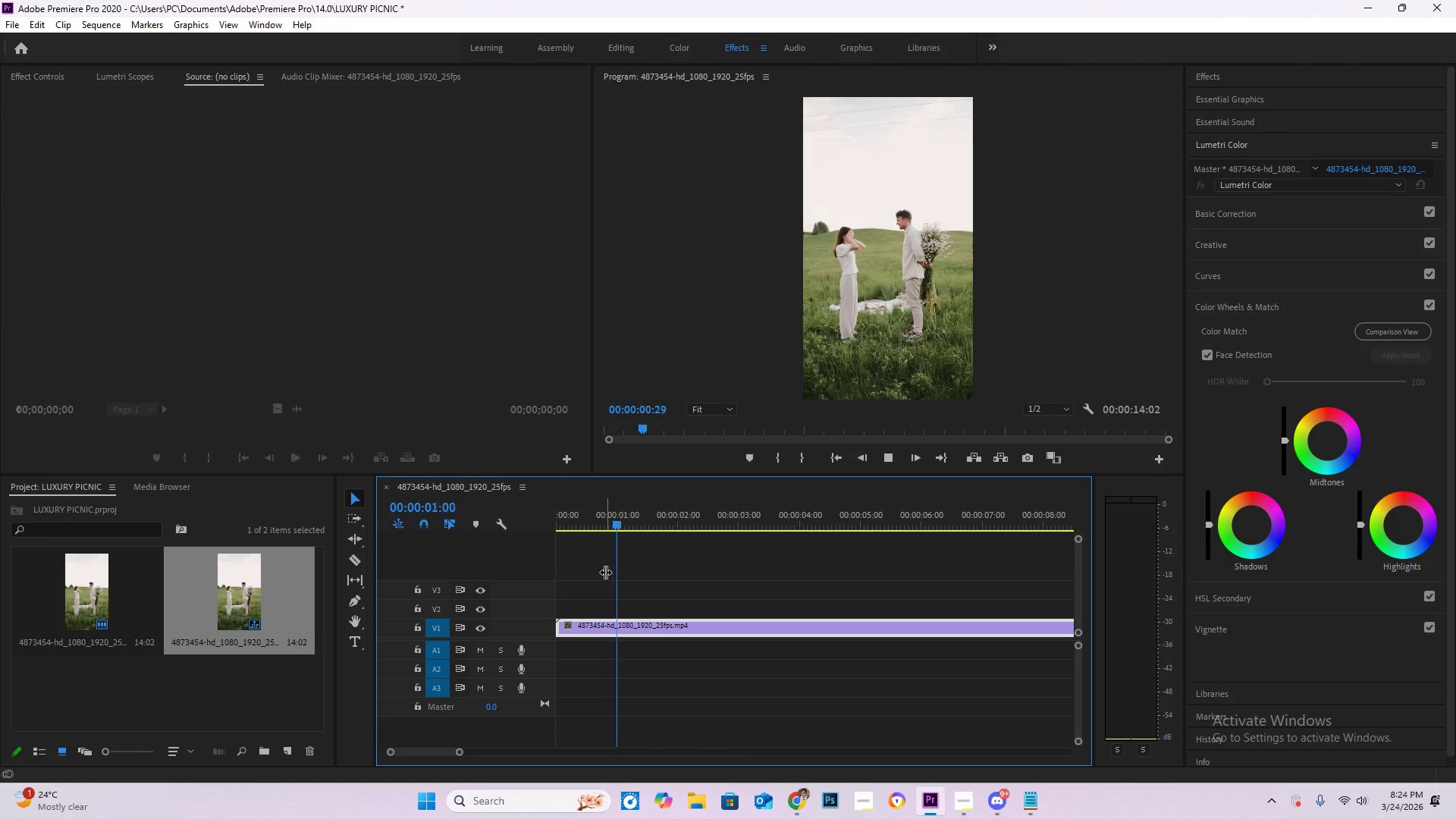 
key(Space)
 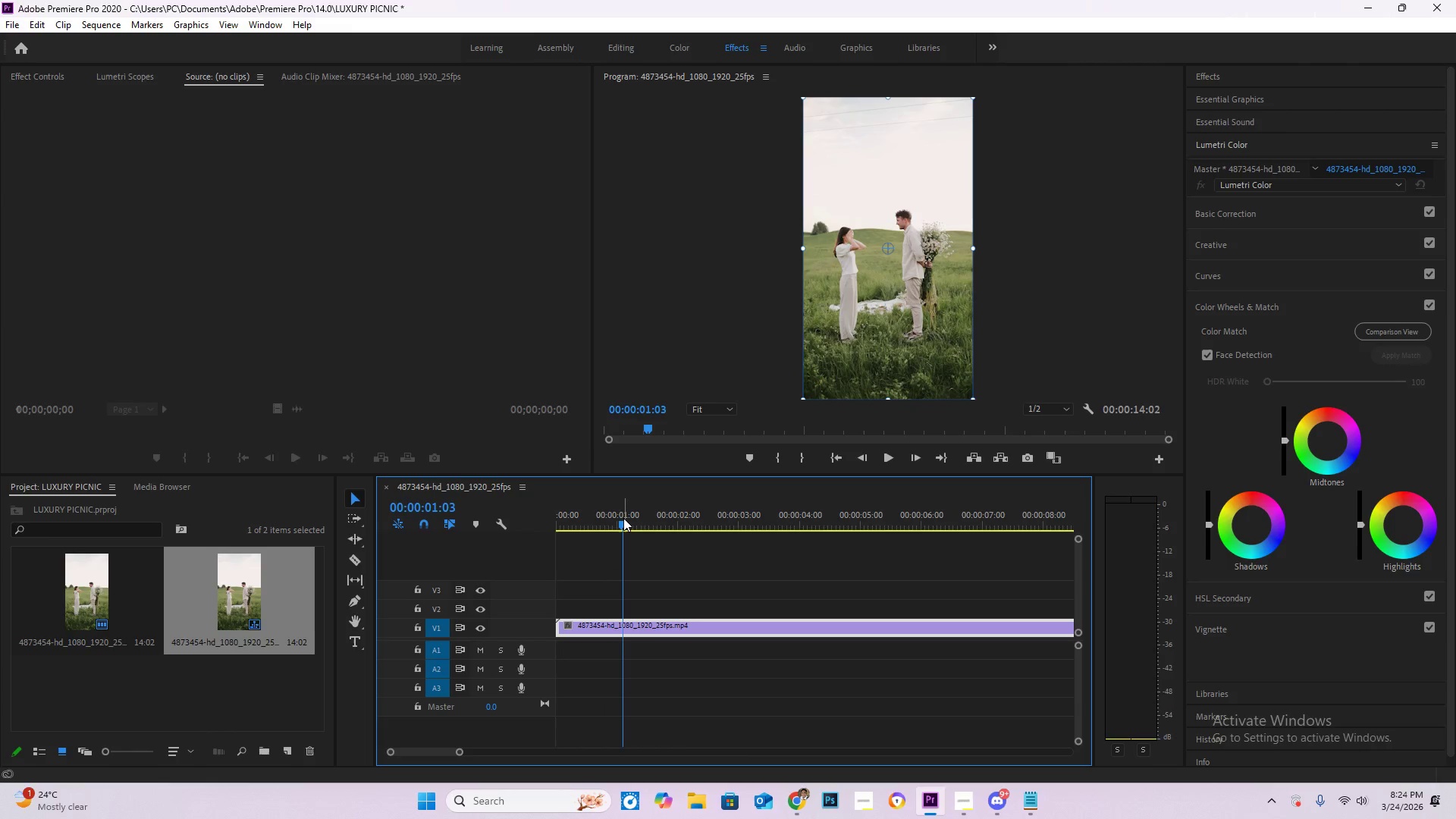 
left_click_drag(start_coordinate=[623, 522], to_coordinate=[617, 522])
 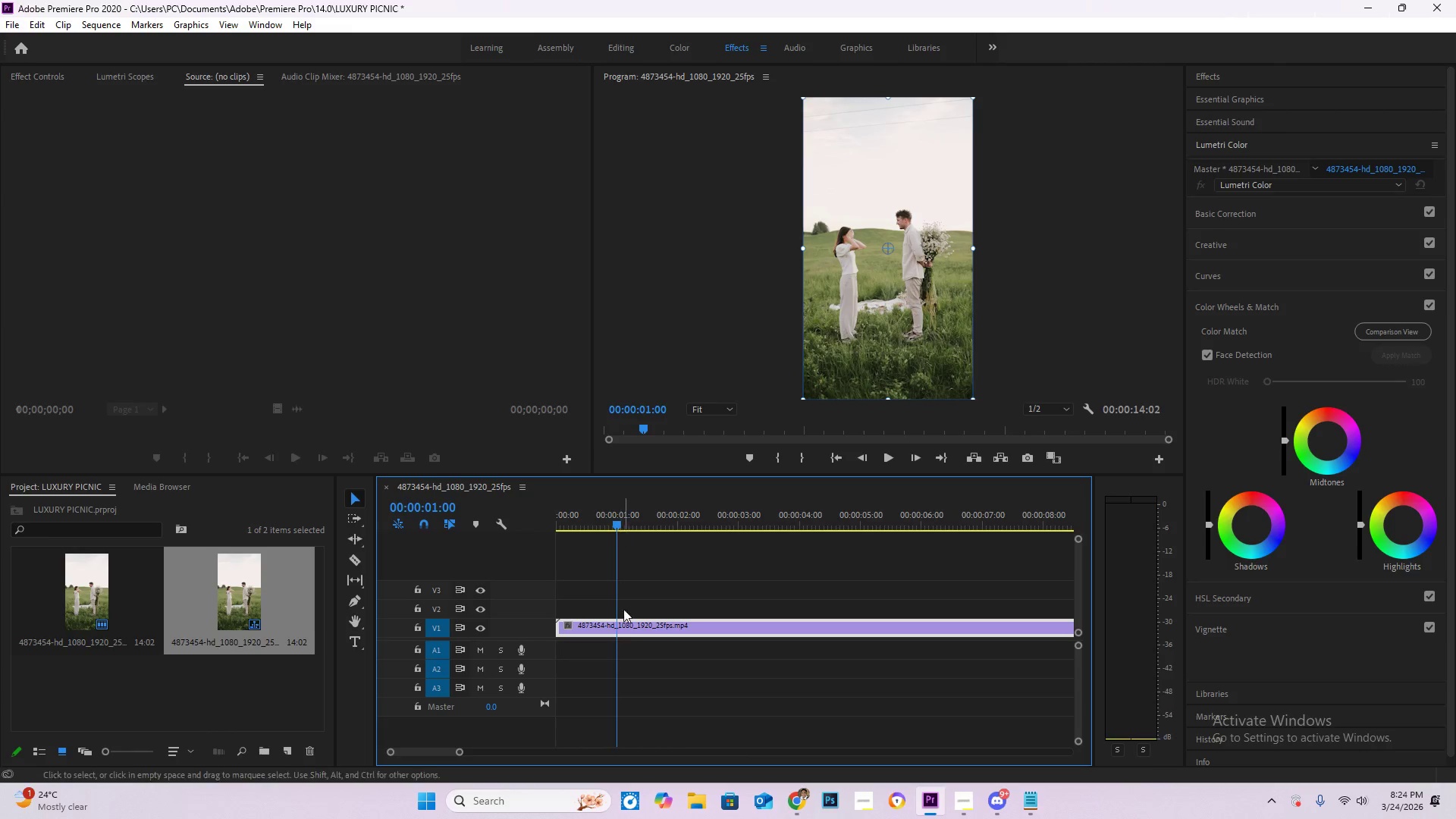 
key(C)
 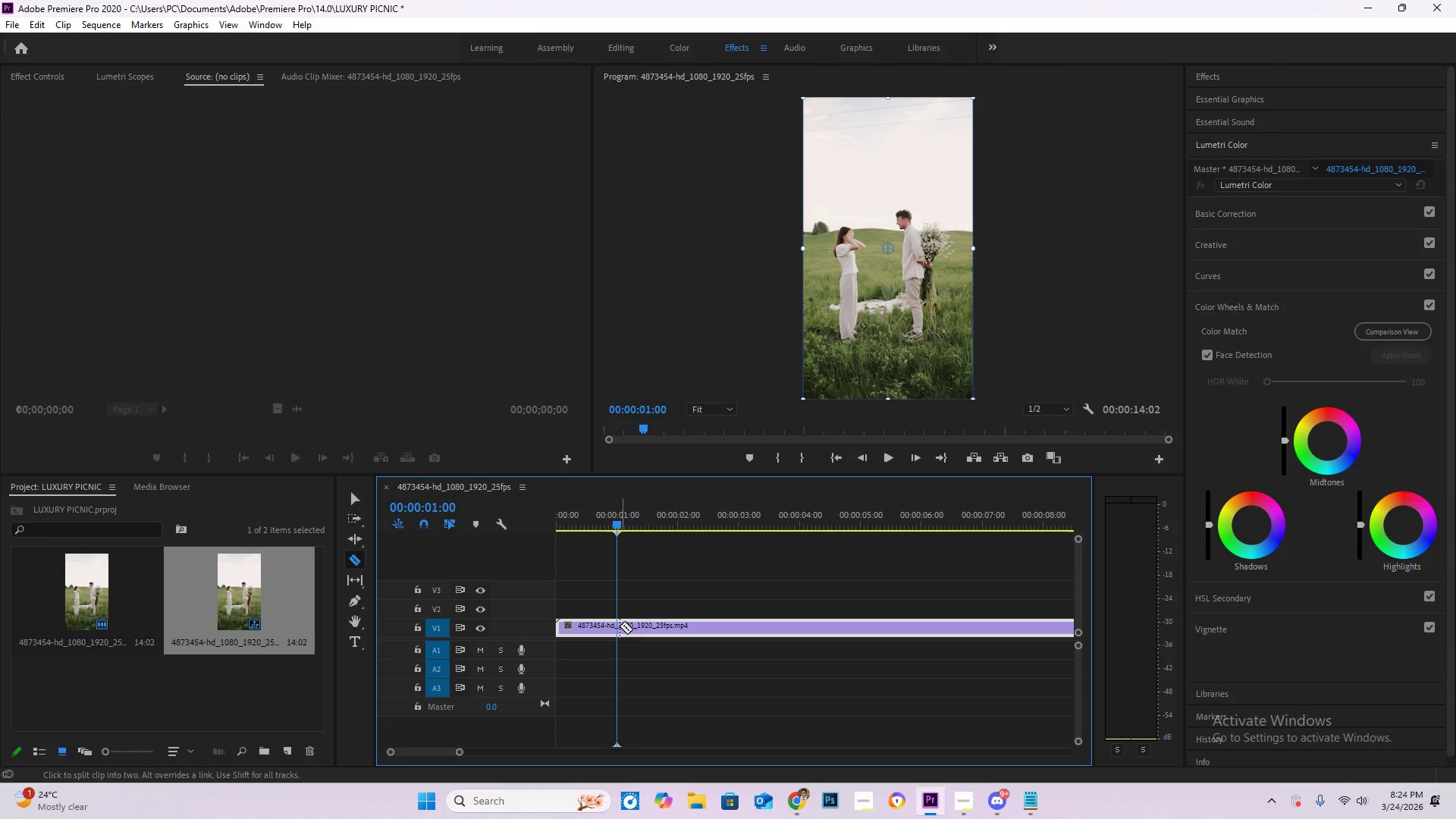 
left_click([617, 626])
 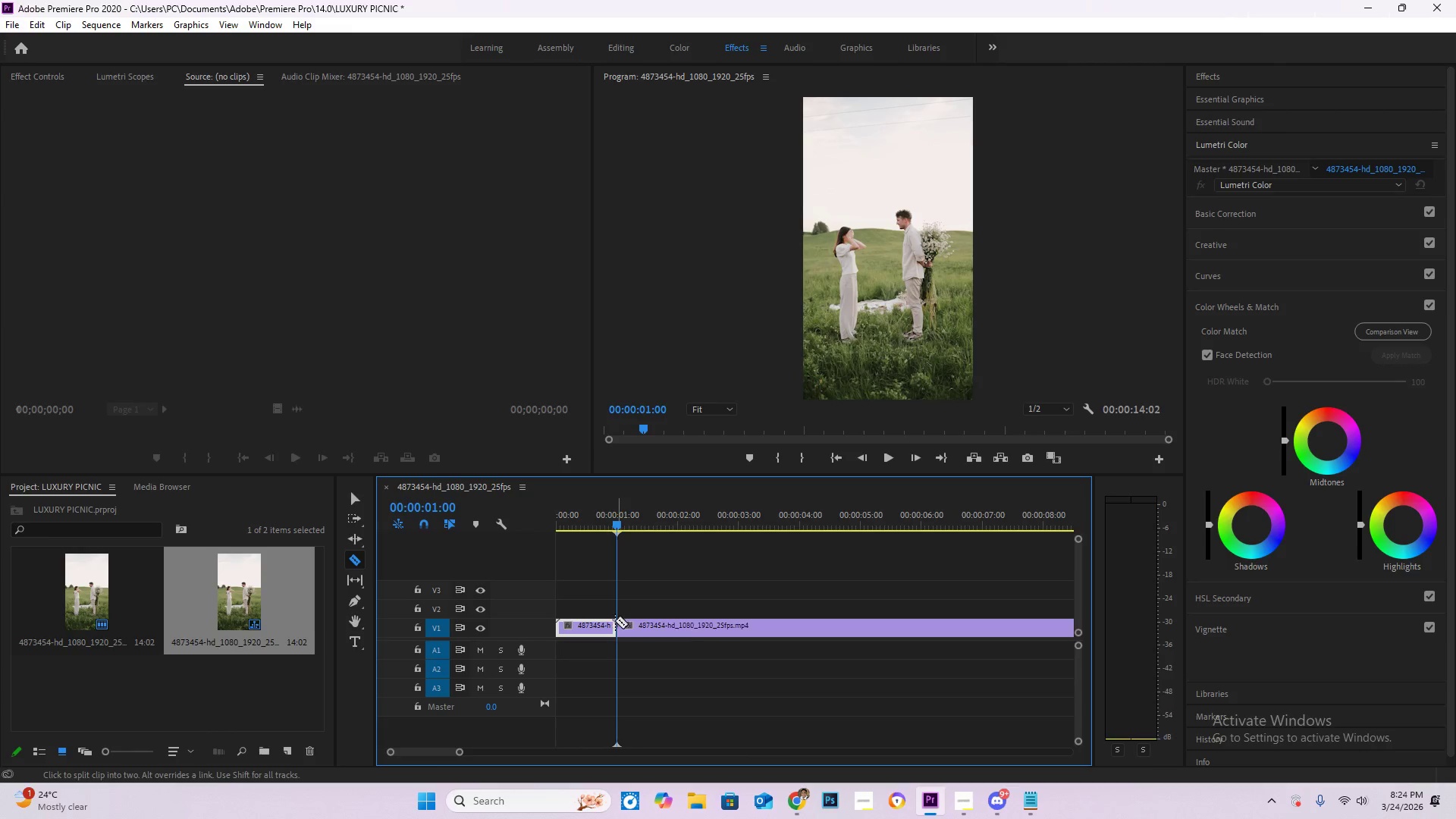 
key(V)
 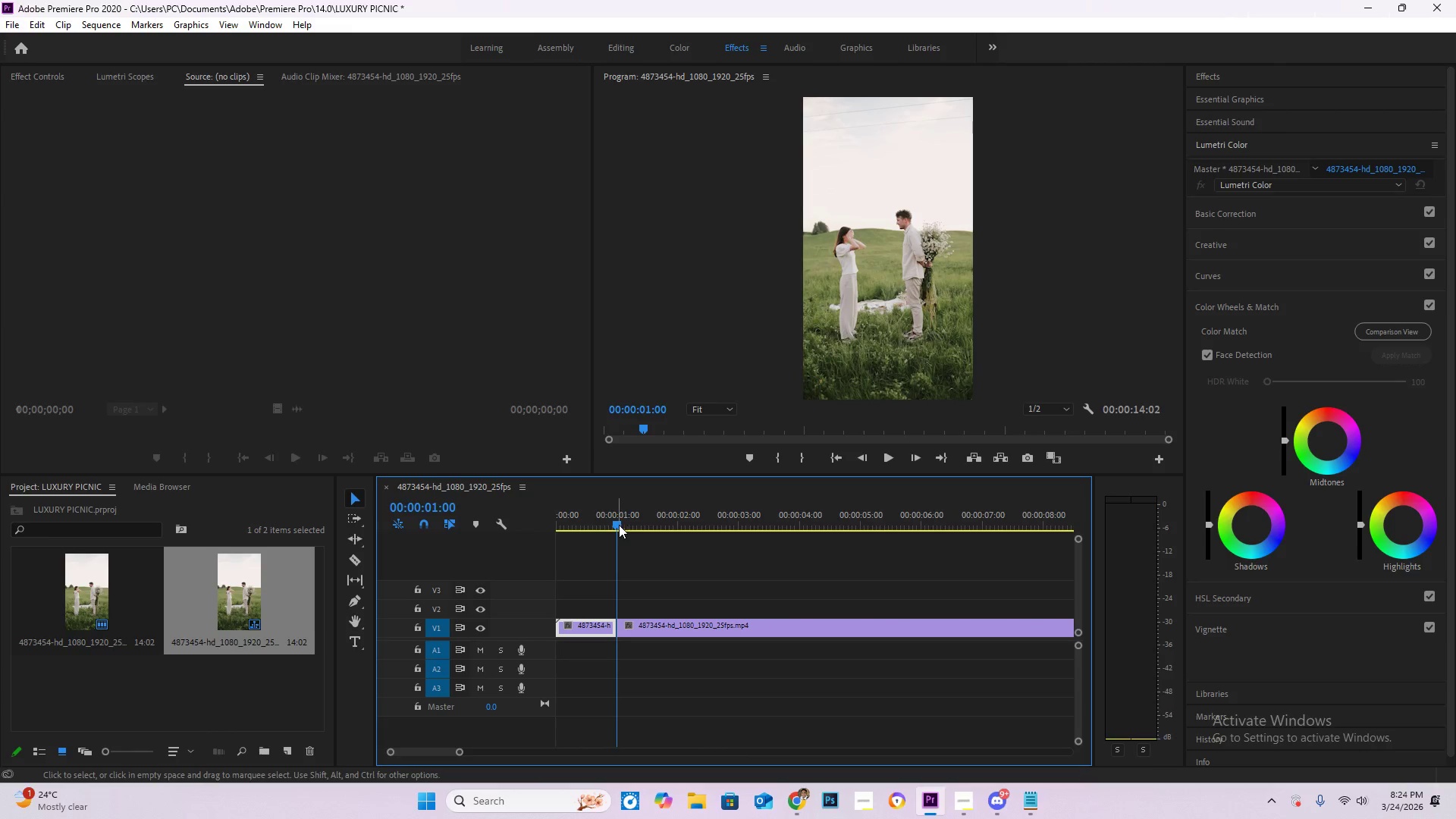 
left_click_drag(start_coordinate=[619, 524], to_coordinate=[928, 551])
 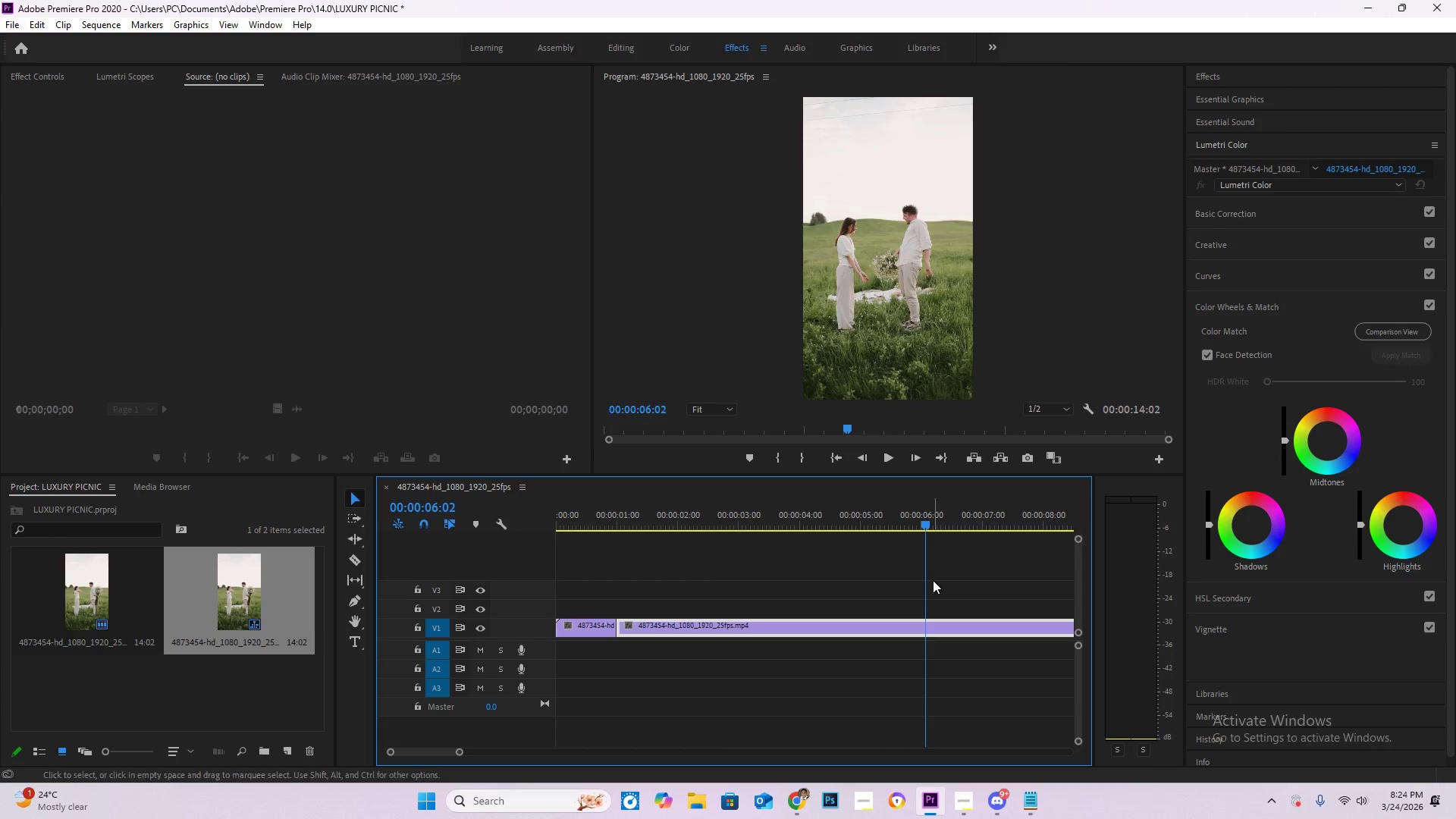 
key(C)
 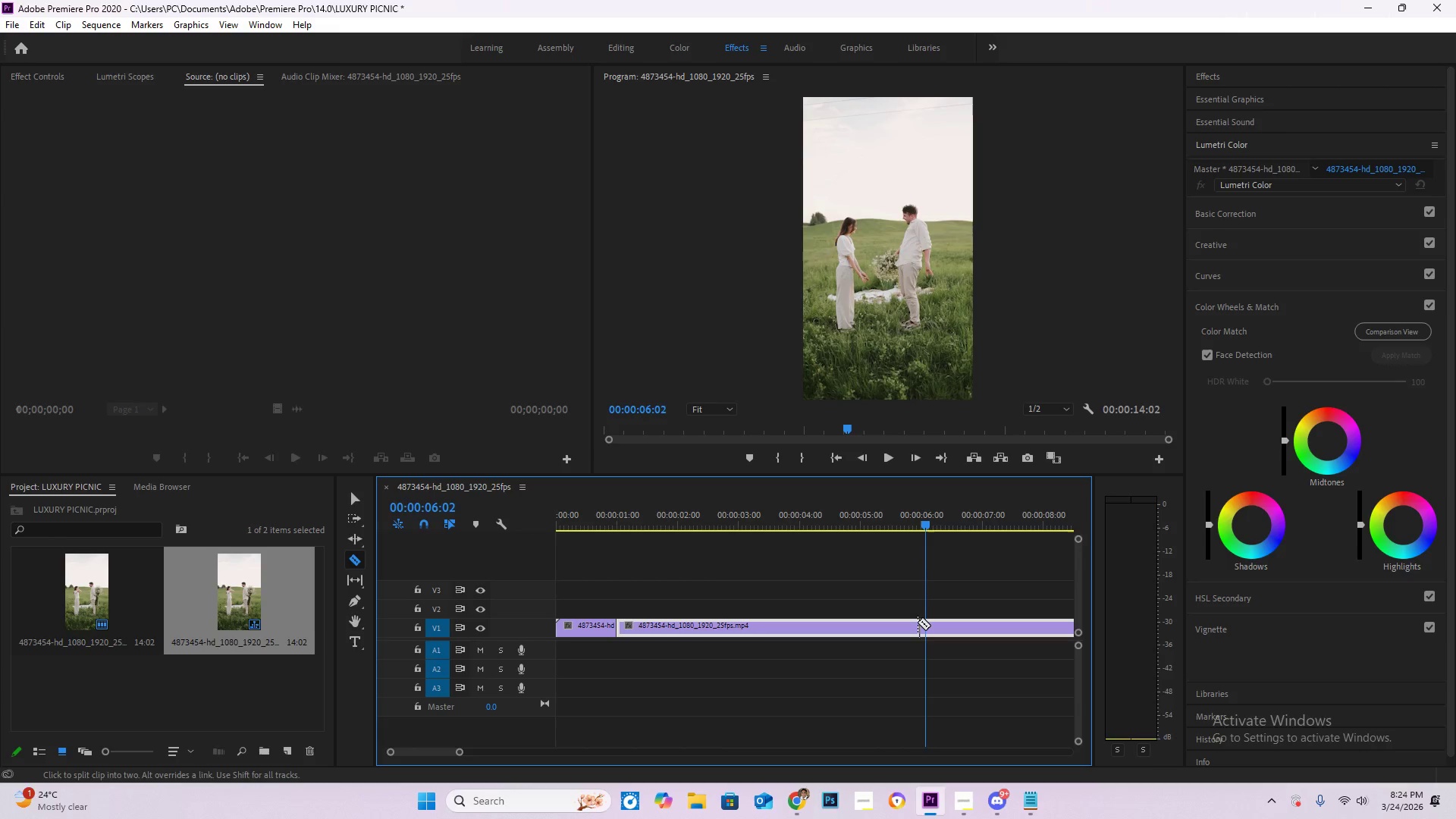 
left_click([918, 622])
 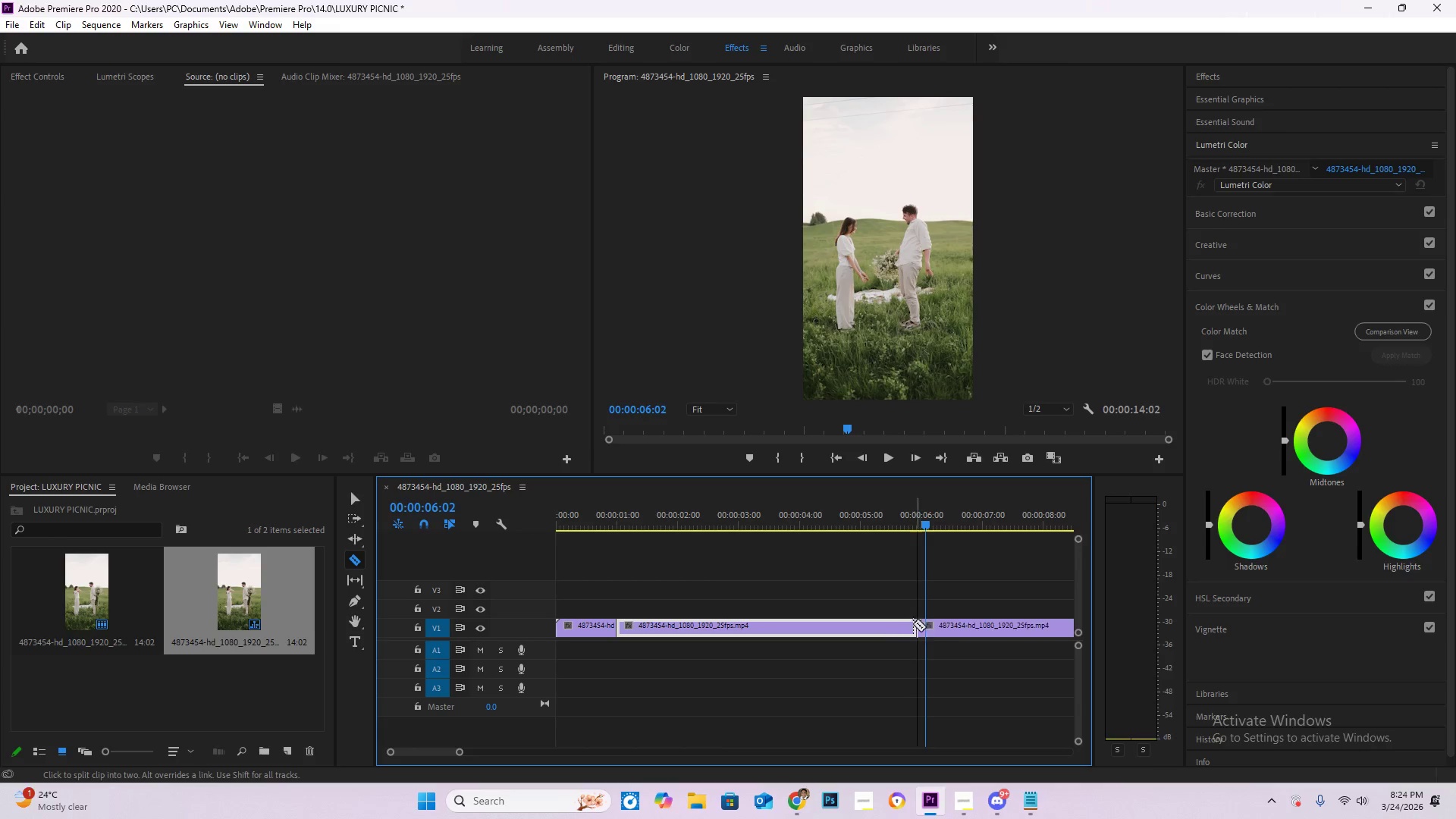 
key(V)
 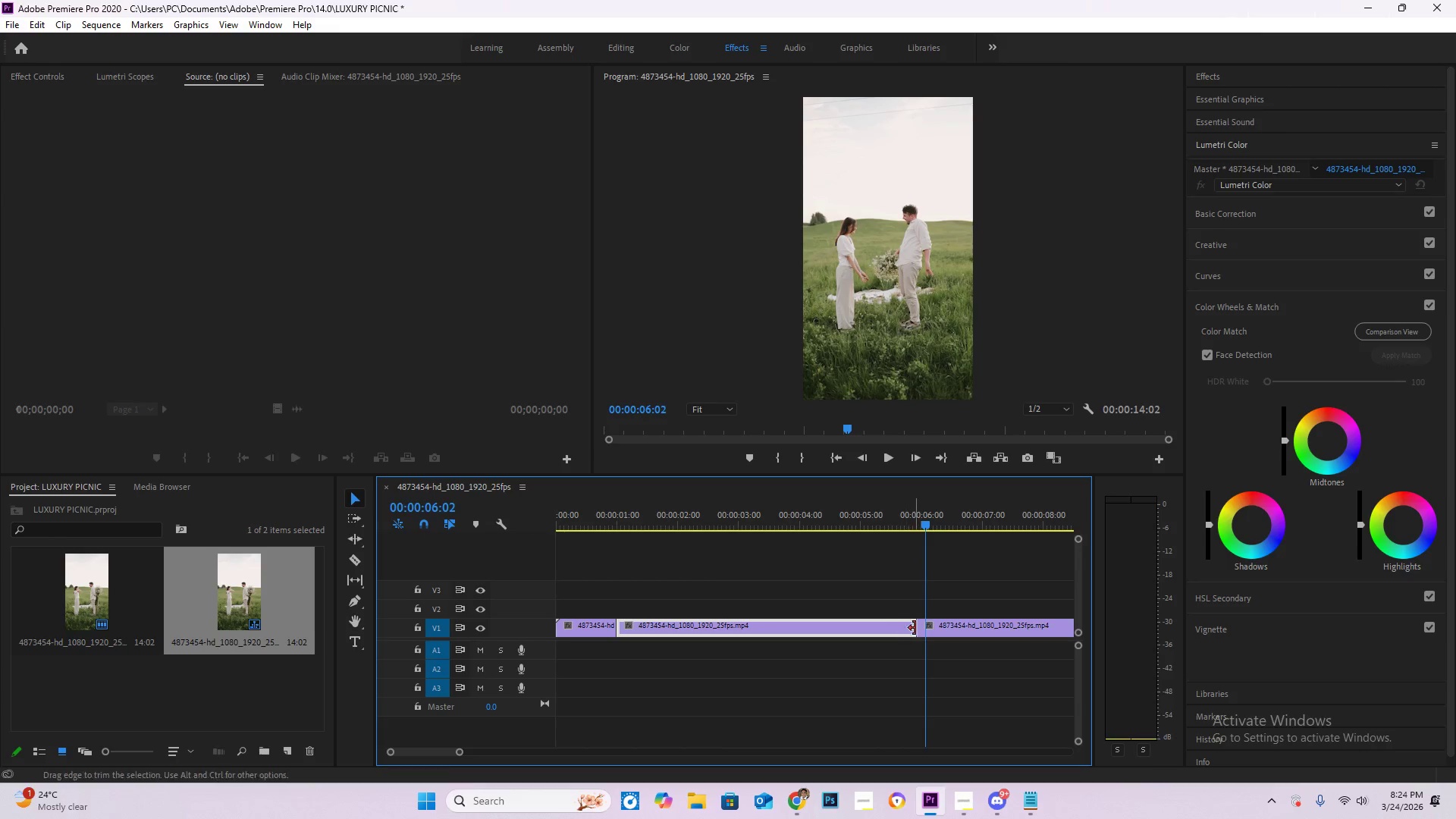 
key(Shift+ShiftLeft)
 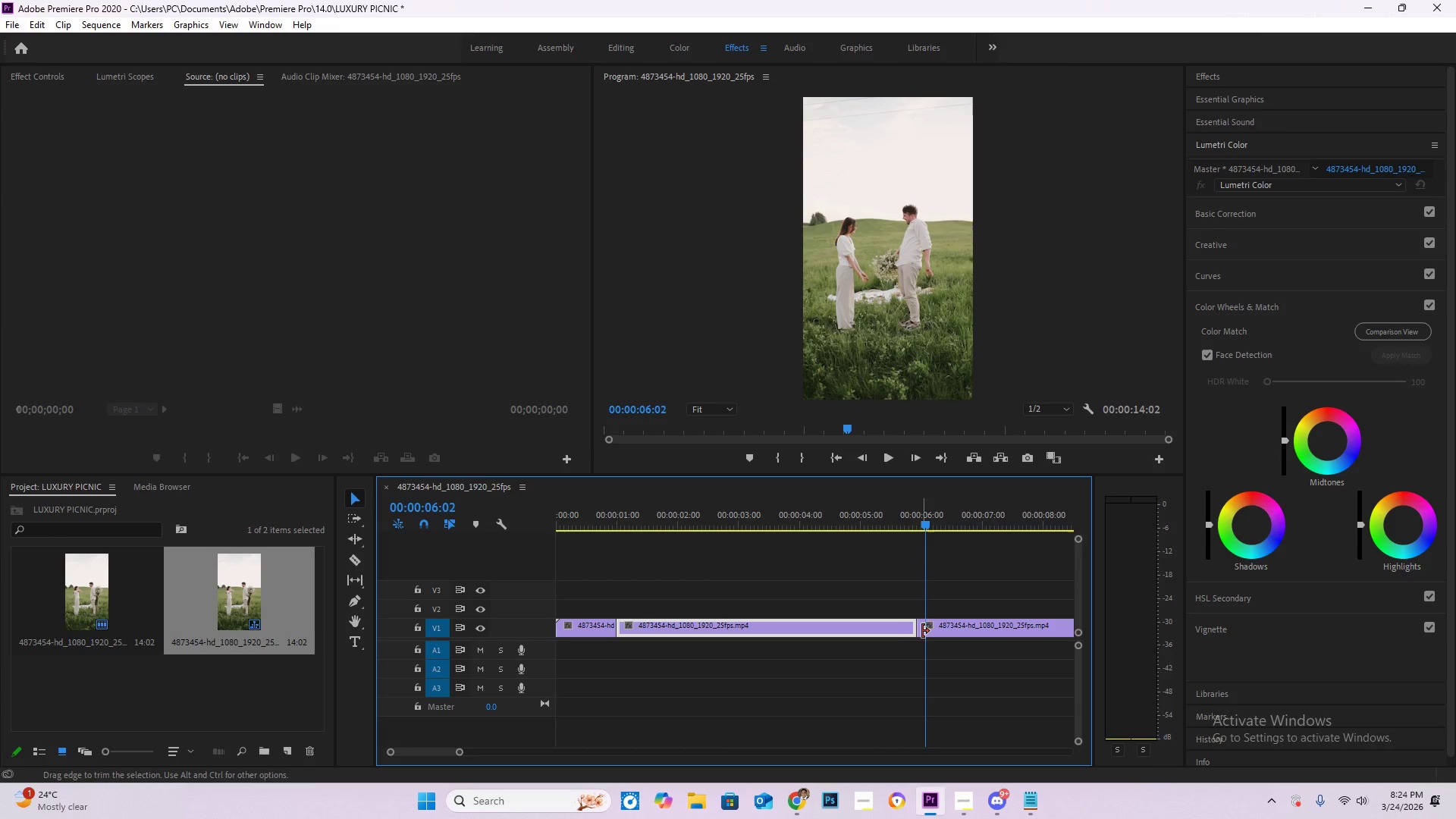 
key(Control+Z)
 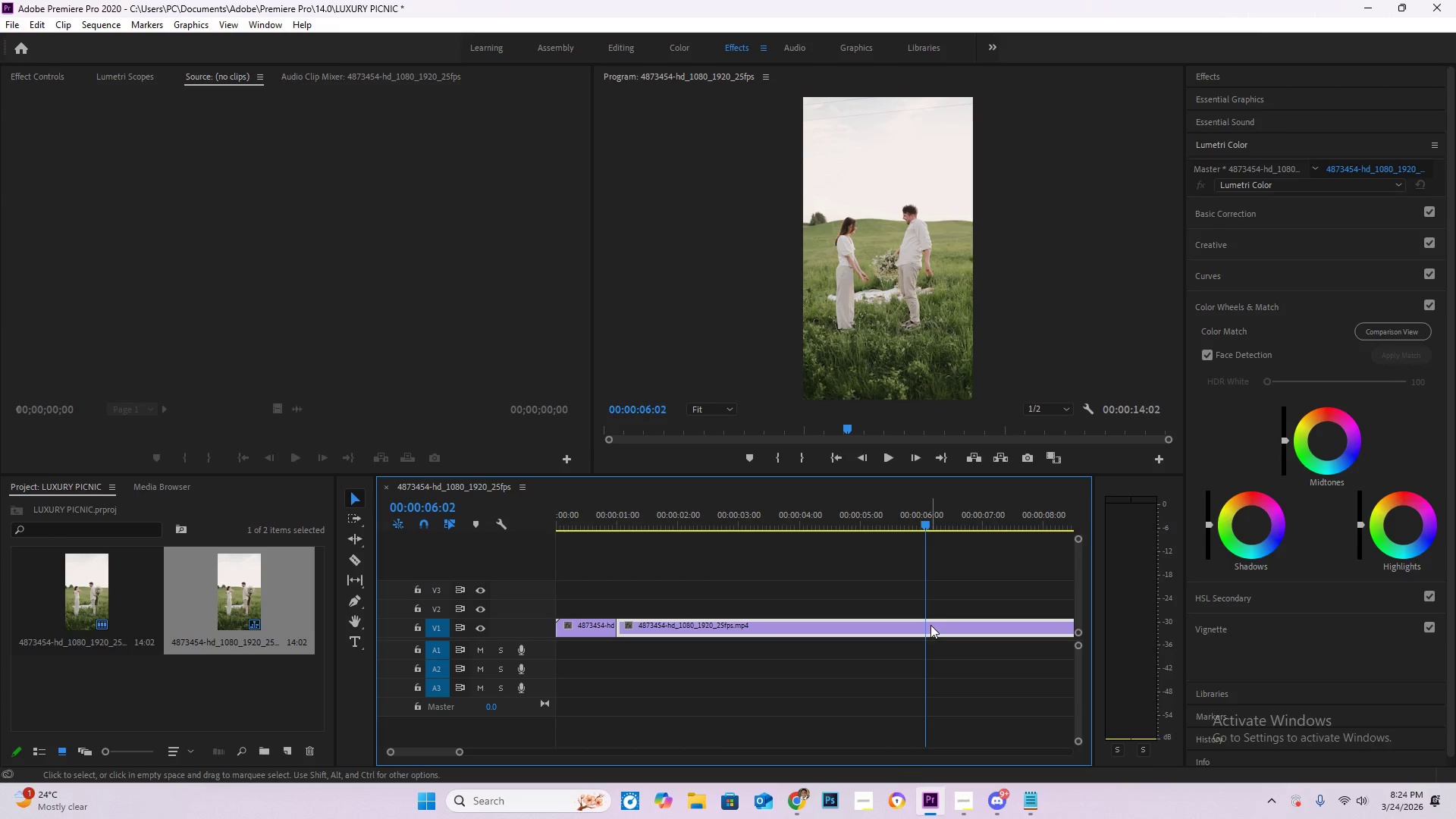 
key(C)
 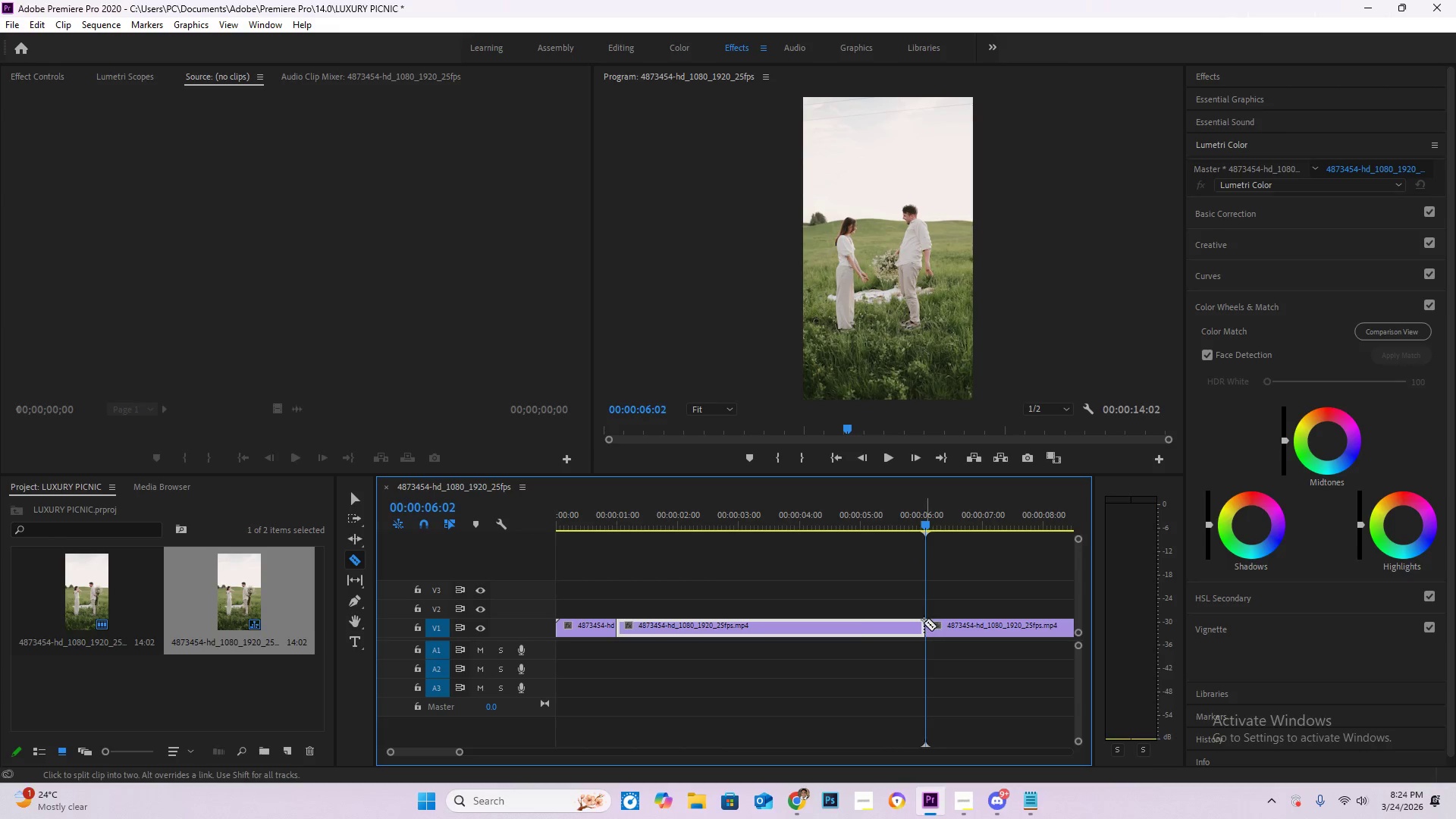 
key(V)
 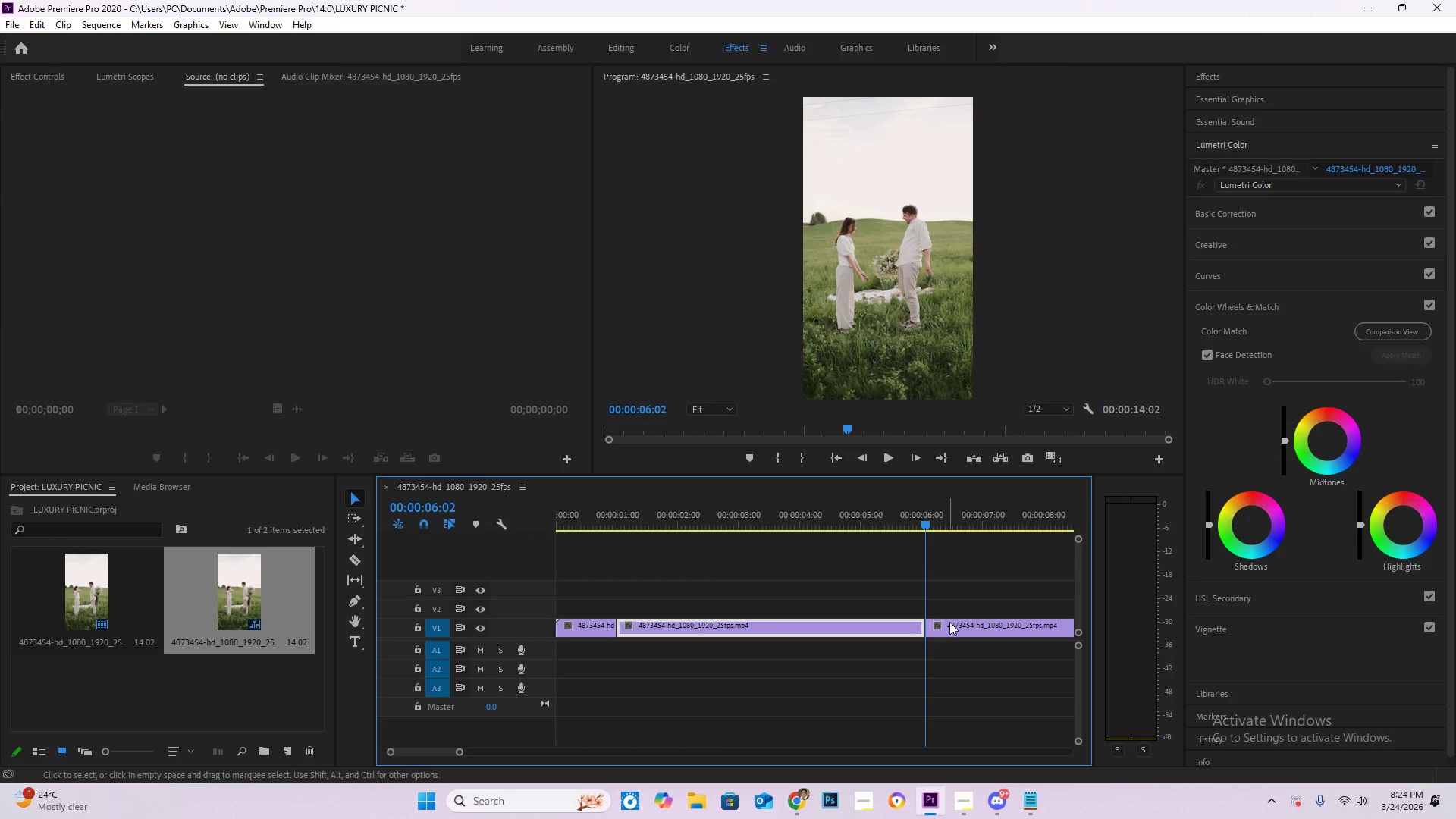 
key(Delete)
 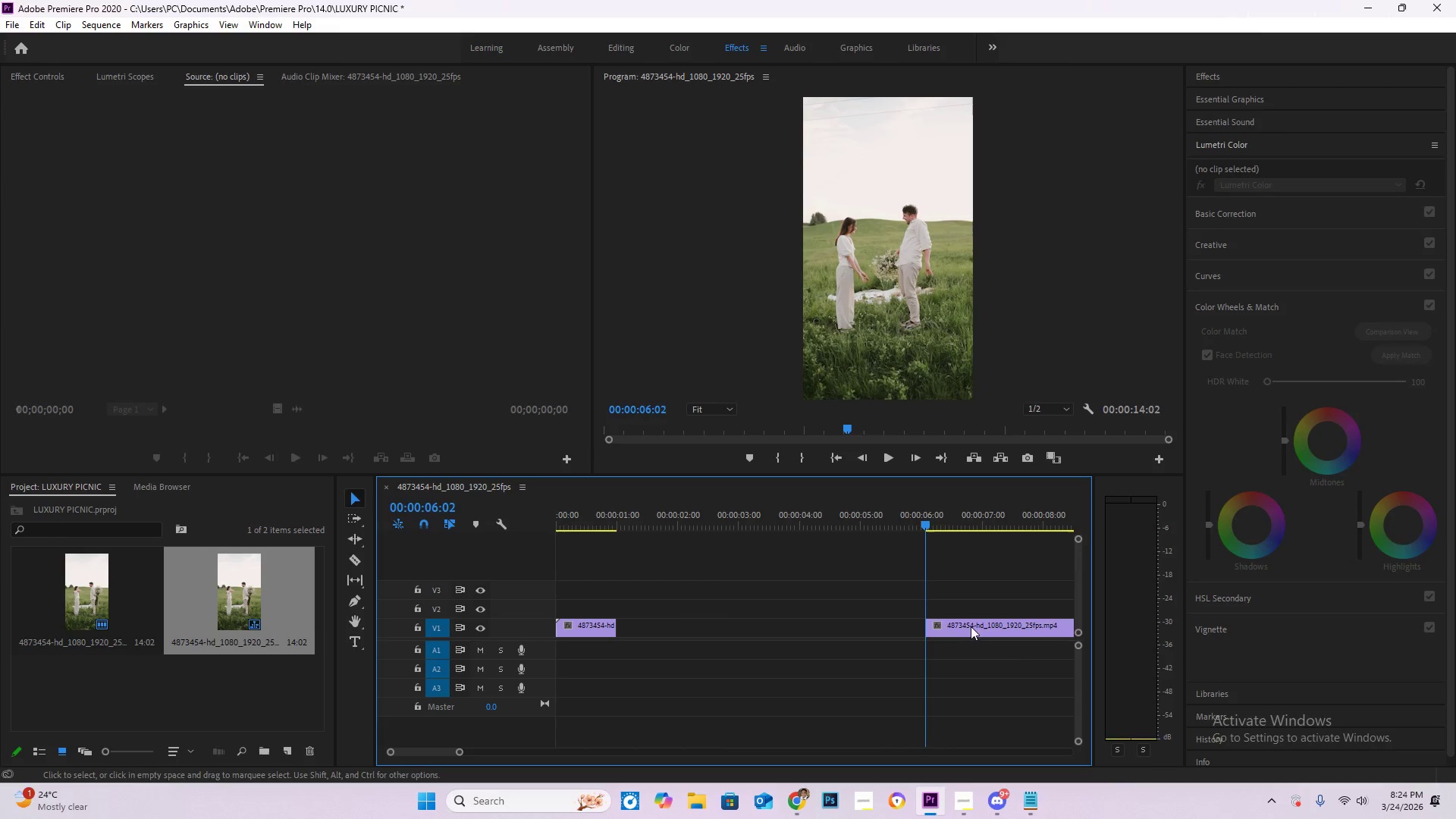 
left_click_drag(start_coordinate=[968, 626], to_coordinate=[659, 626])
 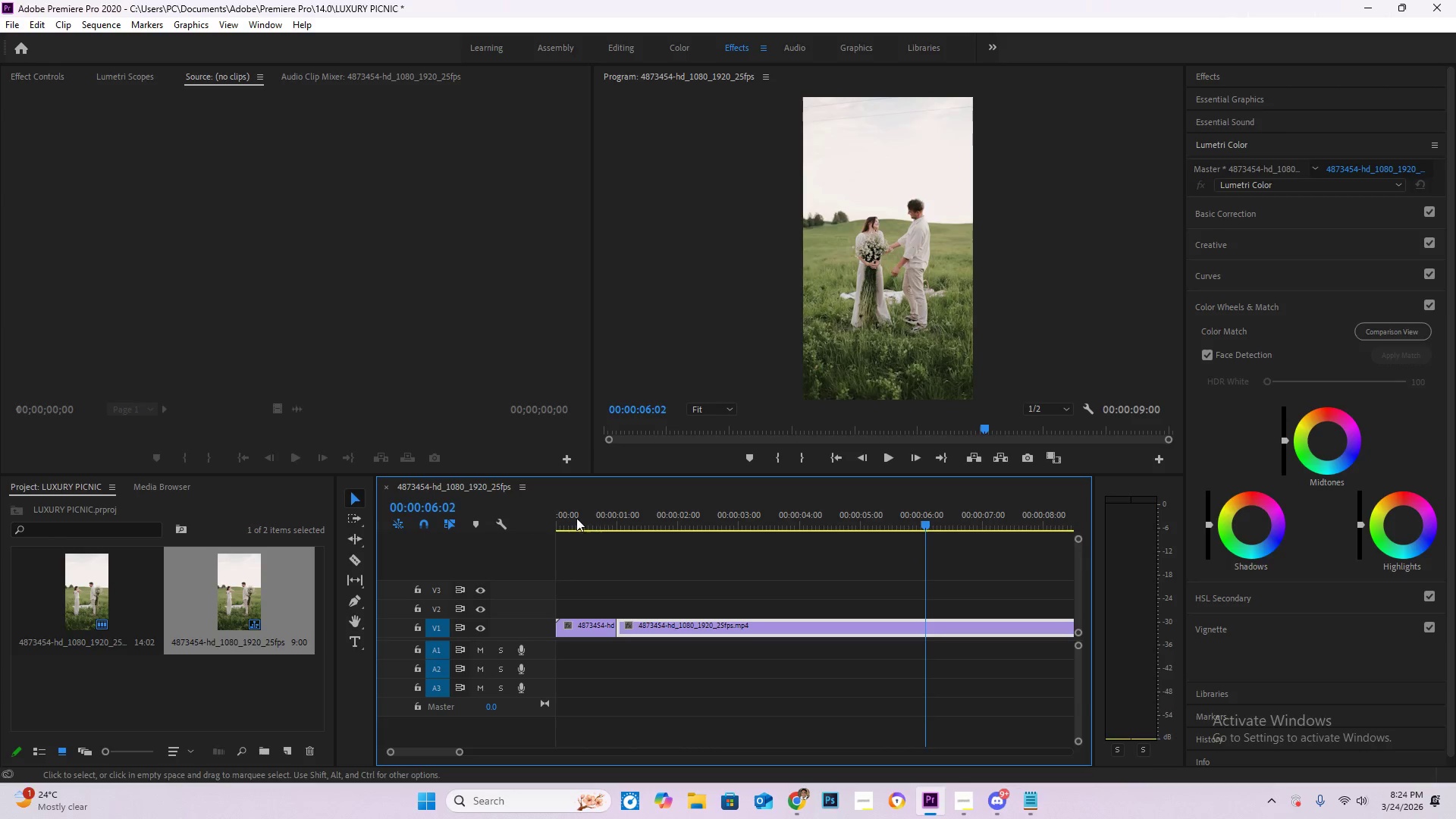 
left_click_drag(start_coordinate=[573, 518], to_coordinate=[529, 524])